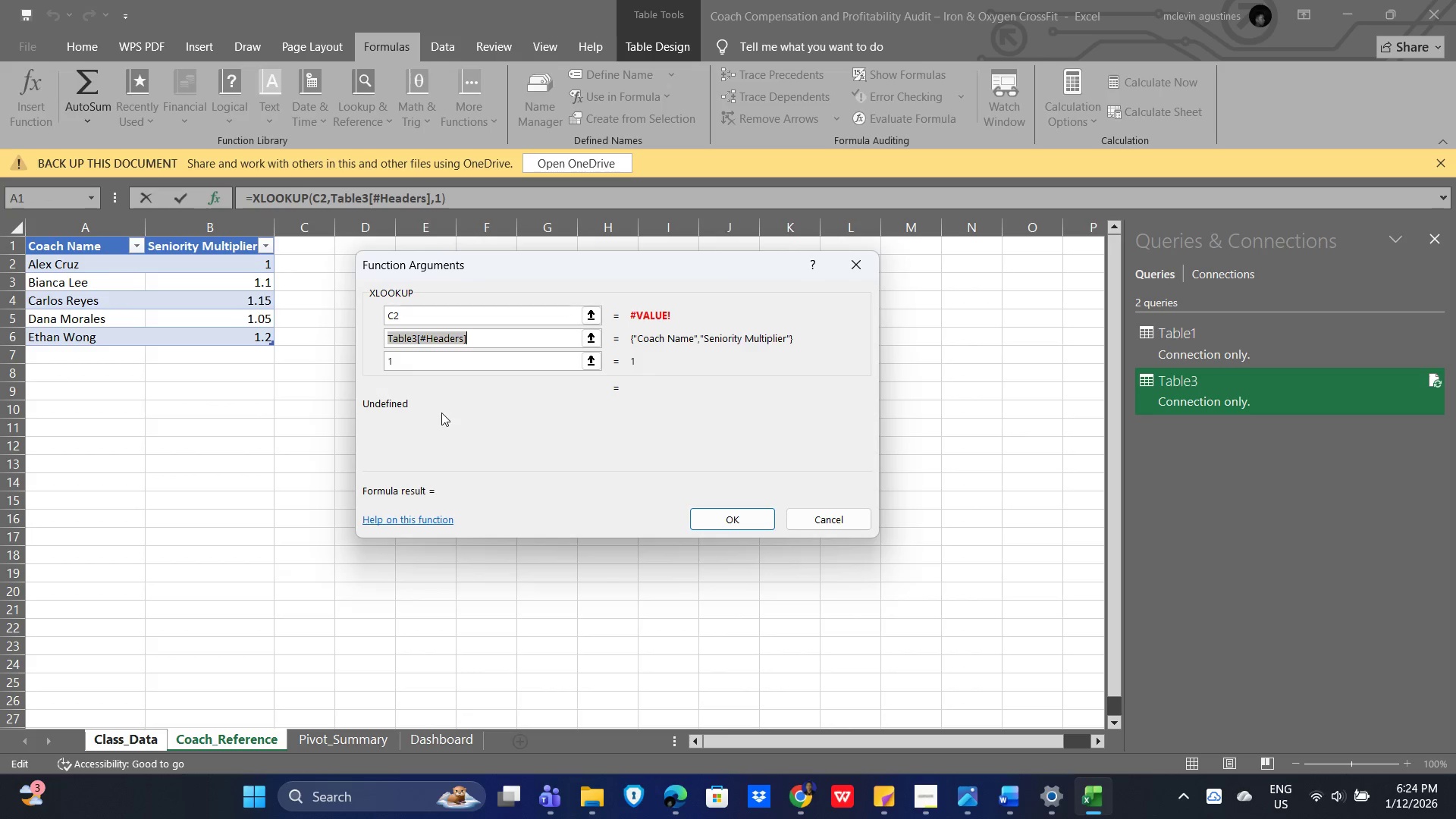 
left_click([441, 315])
 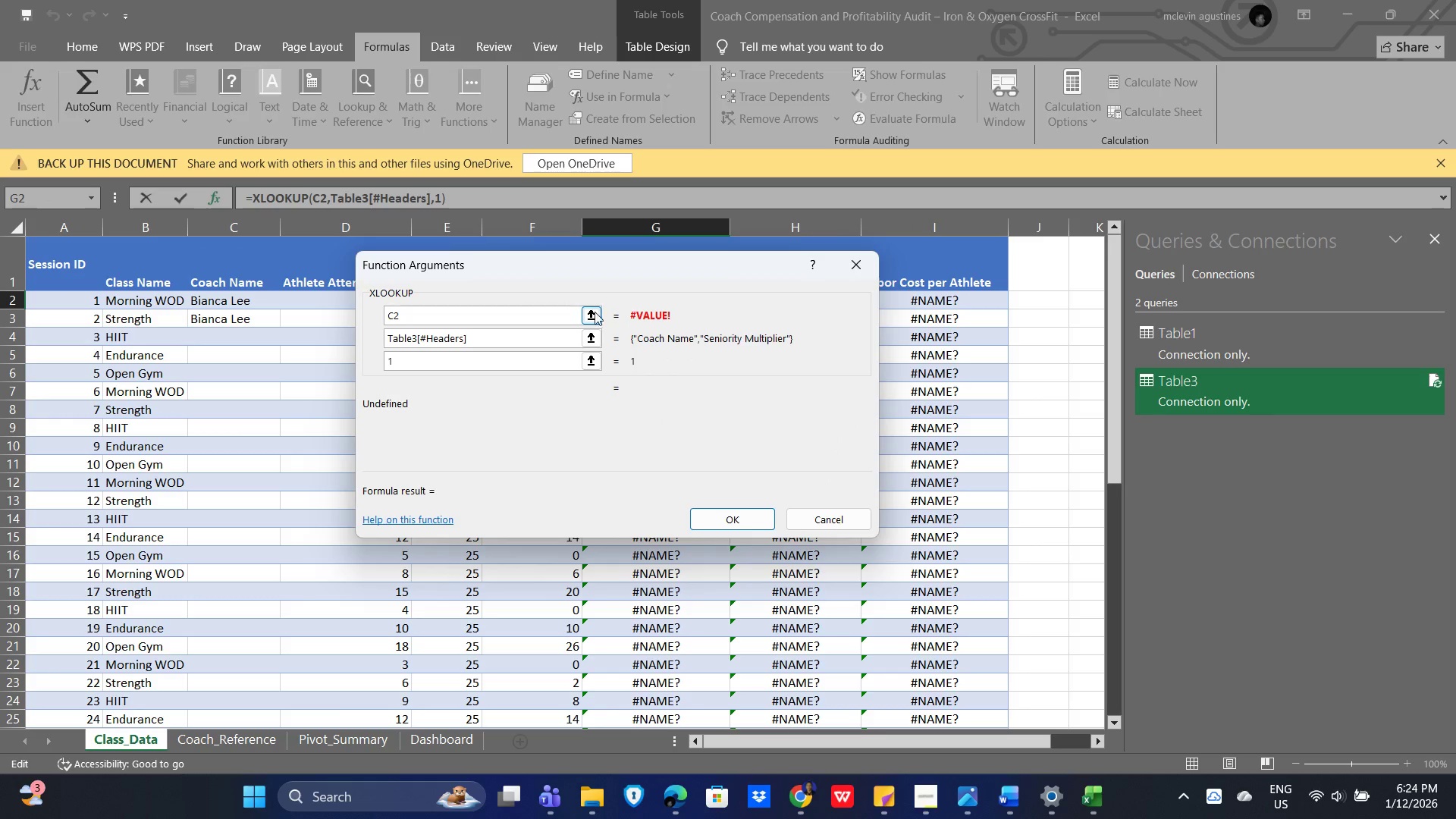 
left_click([597, 314])
 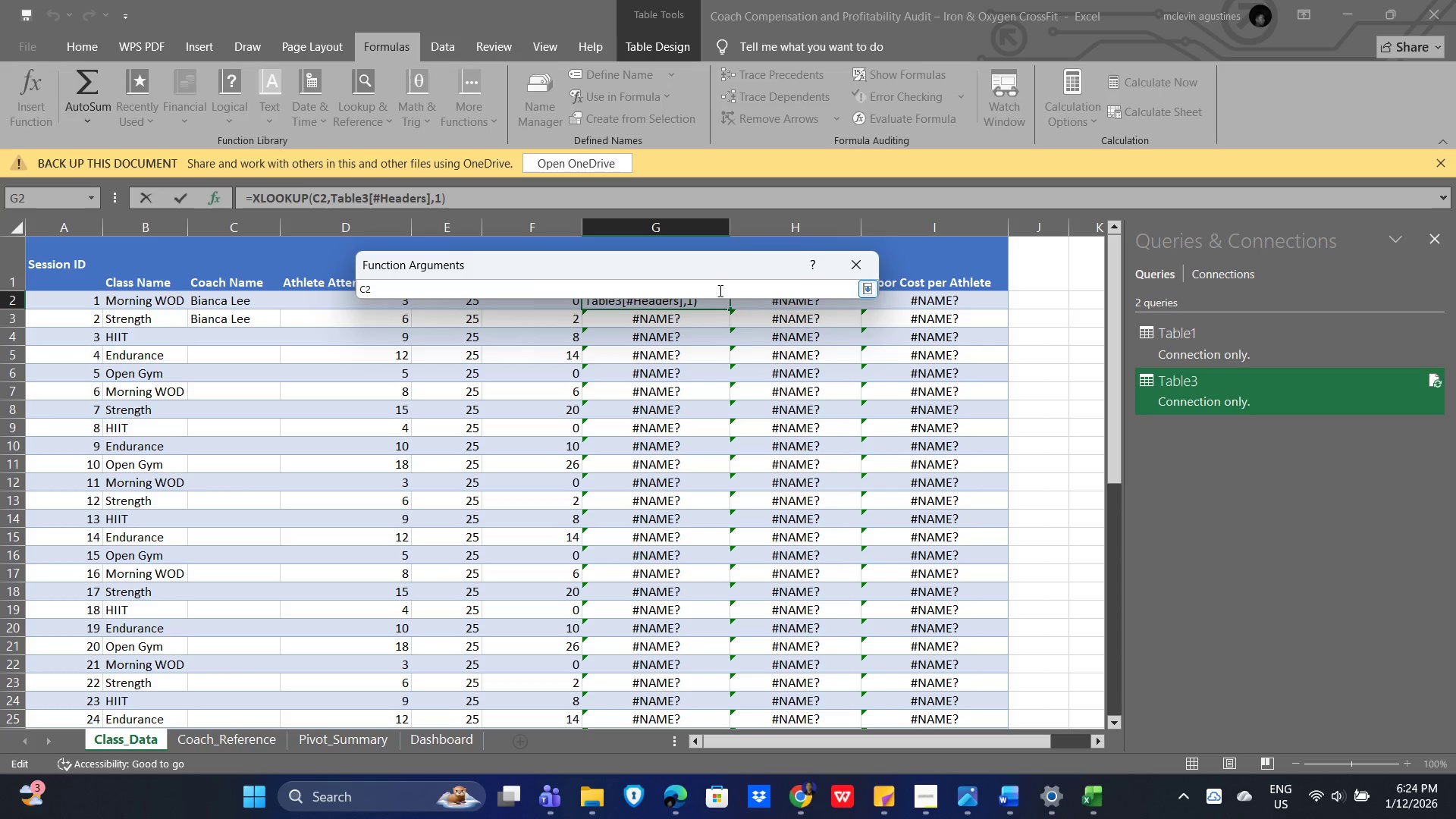 
left_click([864, 268])
 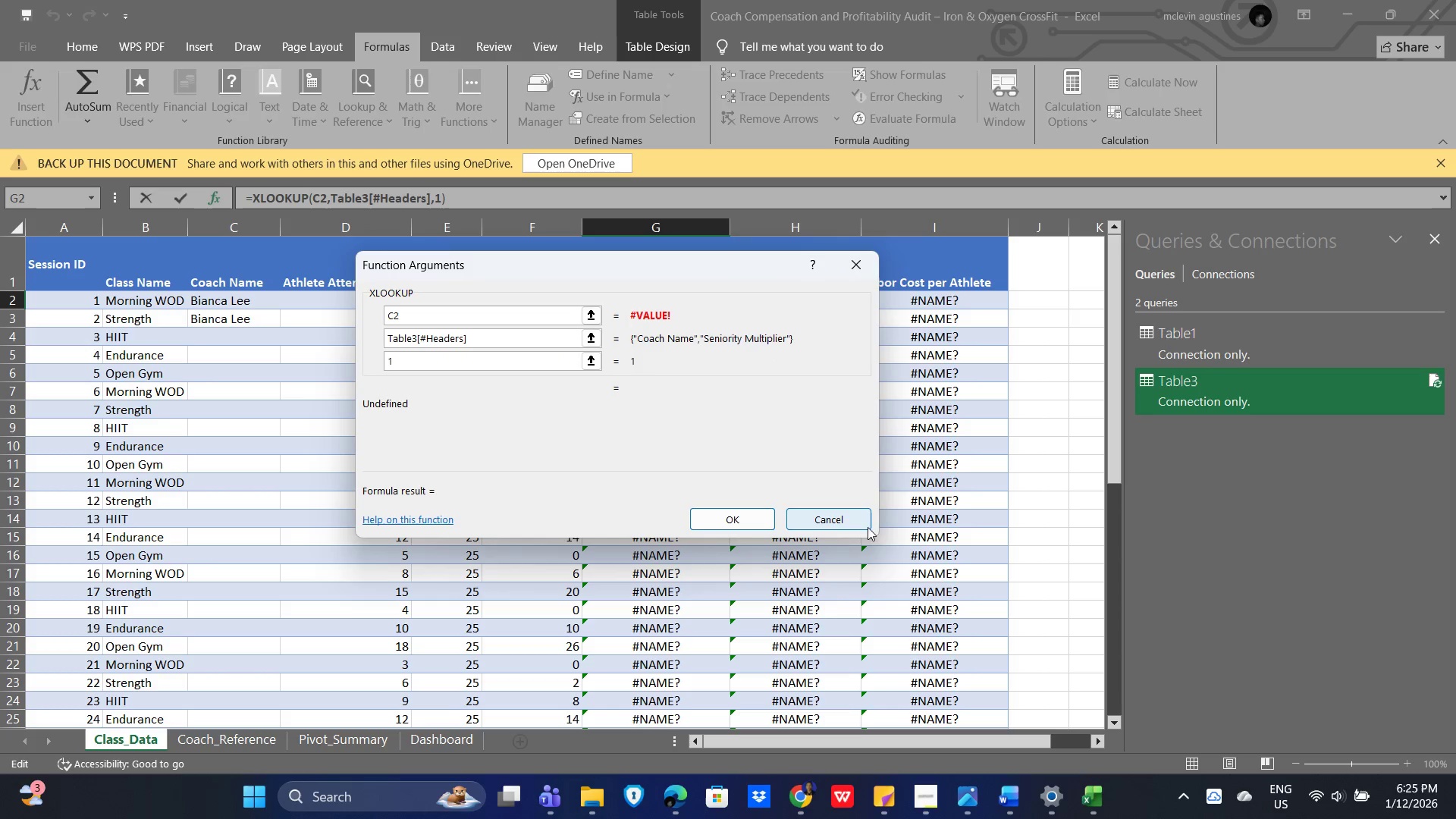 
left_click_drag(start_coordinate=[855, 510], to_coordinate=[851, 515])
 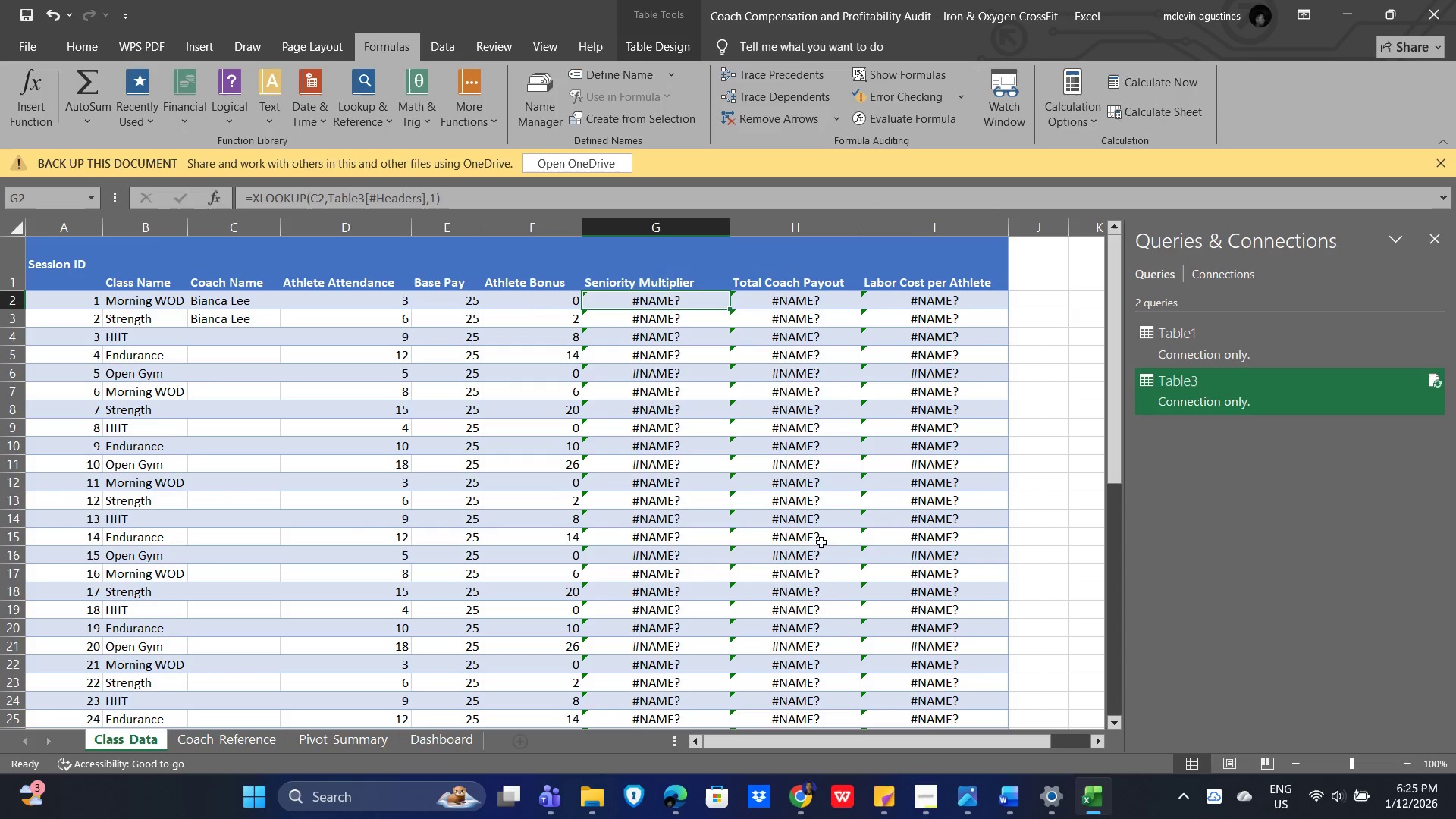 
key(Alt+AltLeft)
 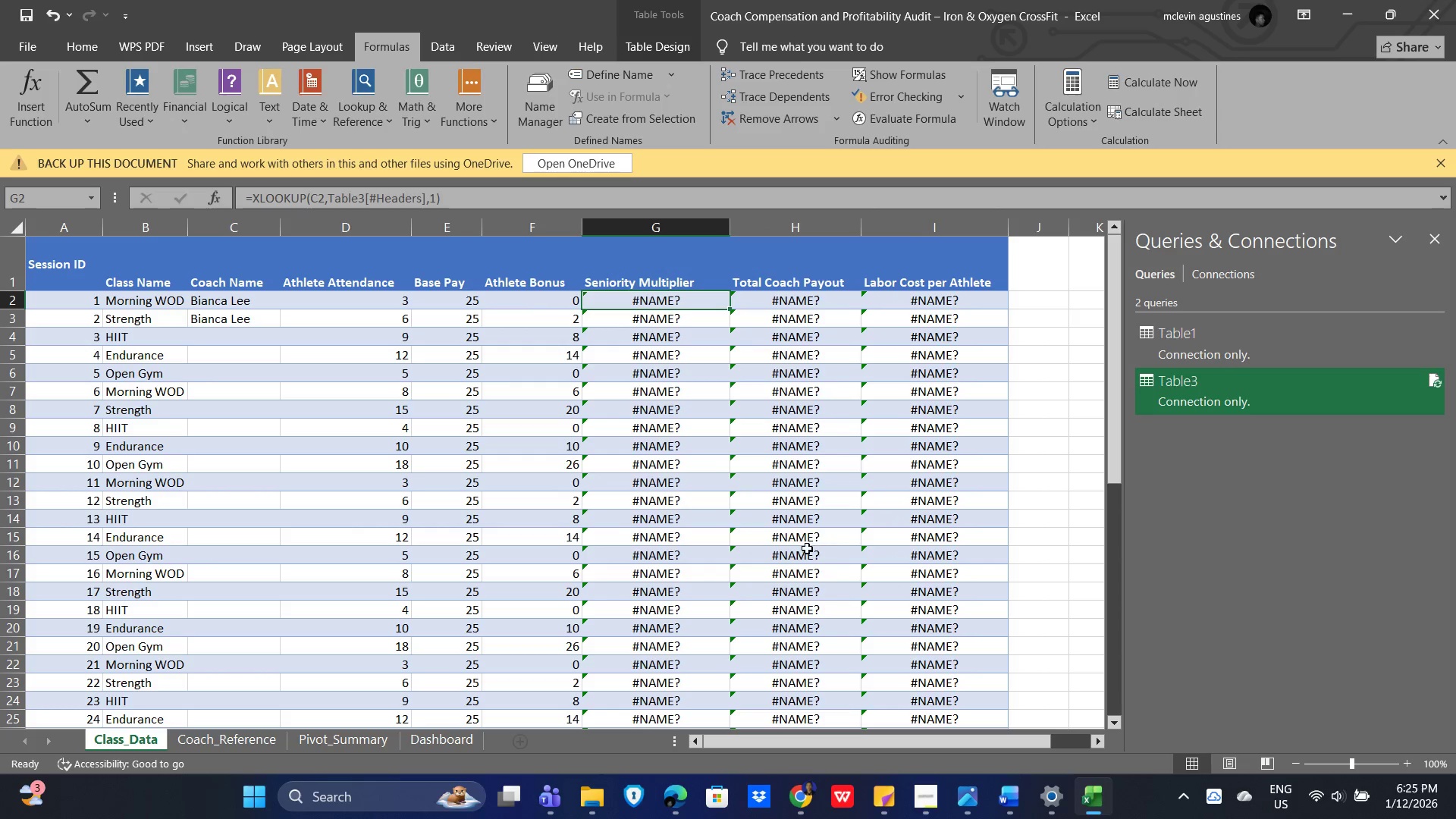 
key(Alt+Tab)
 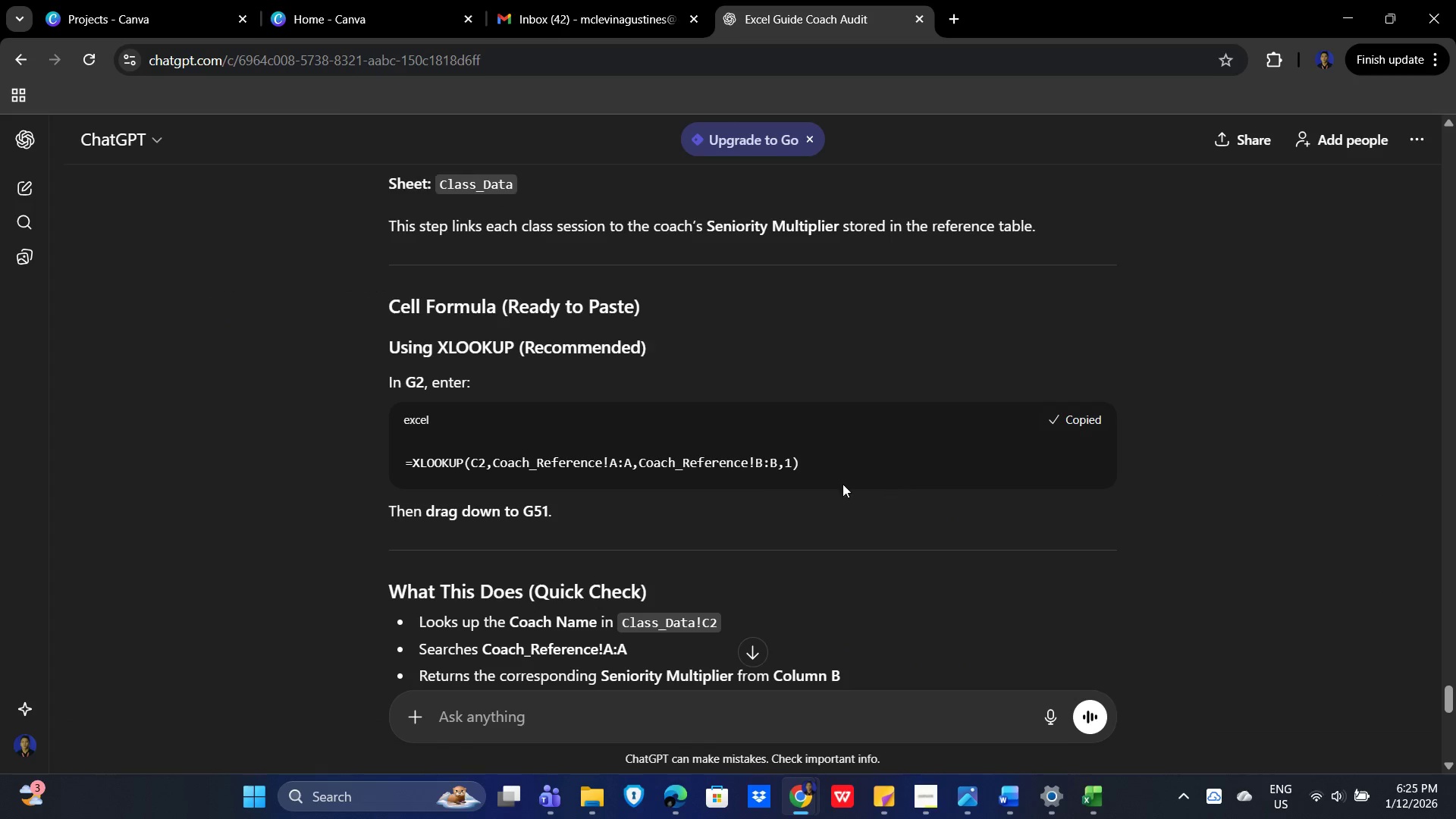 
hold_key(key=AltLeft, duration=0.91)
 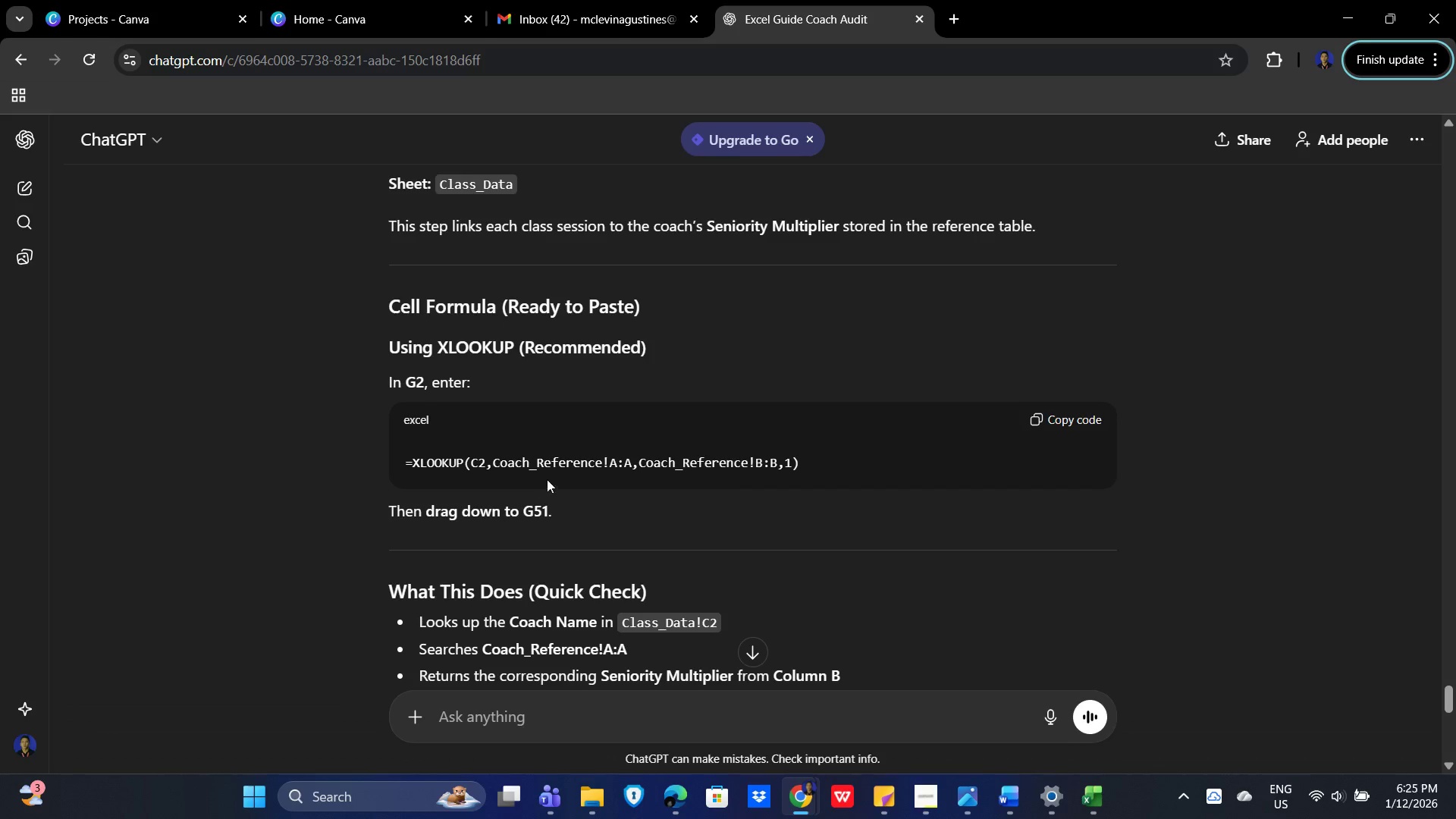 
key(Alt+Tab)
 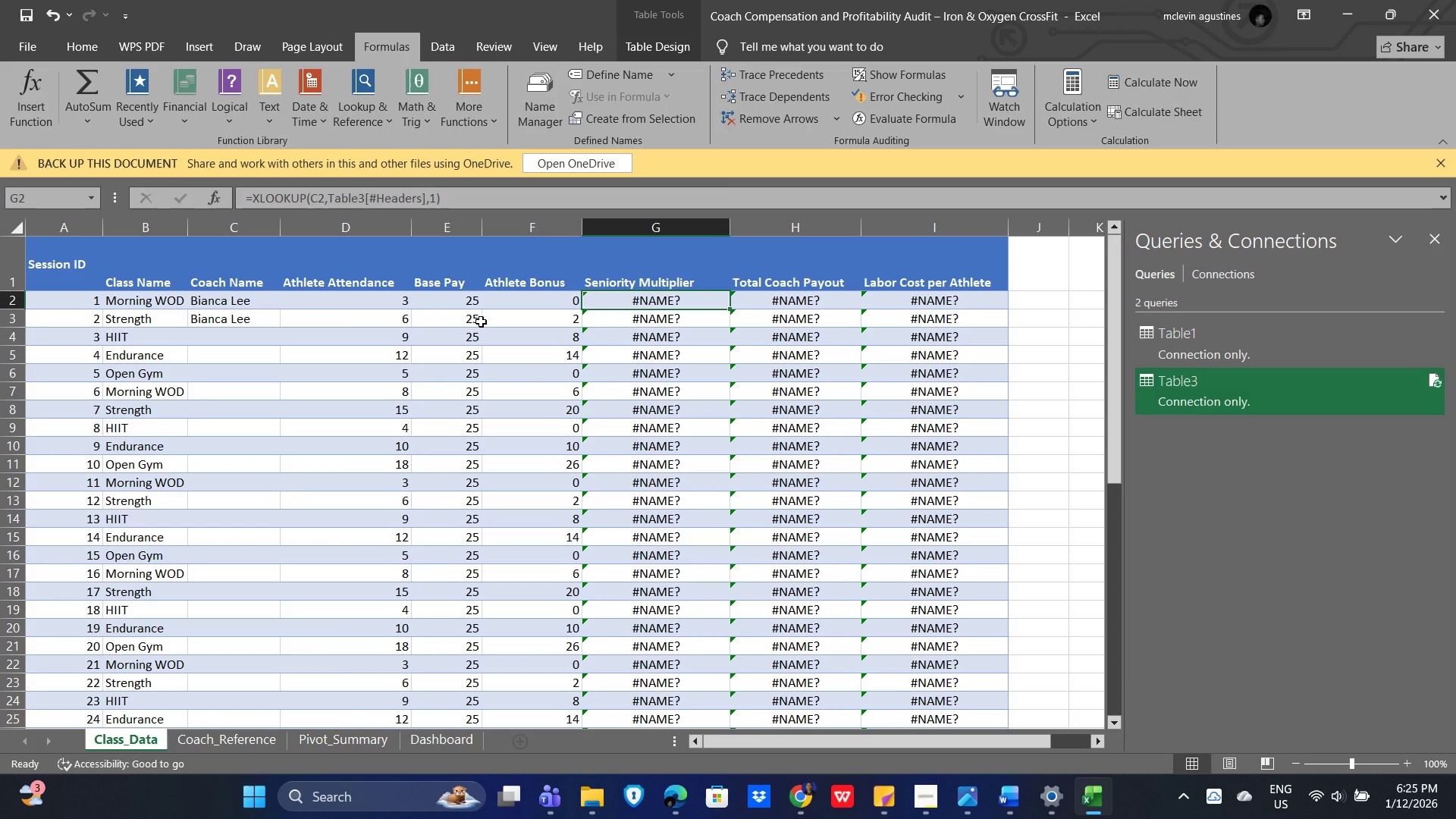 
key(Alt+AltLeft)
 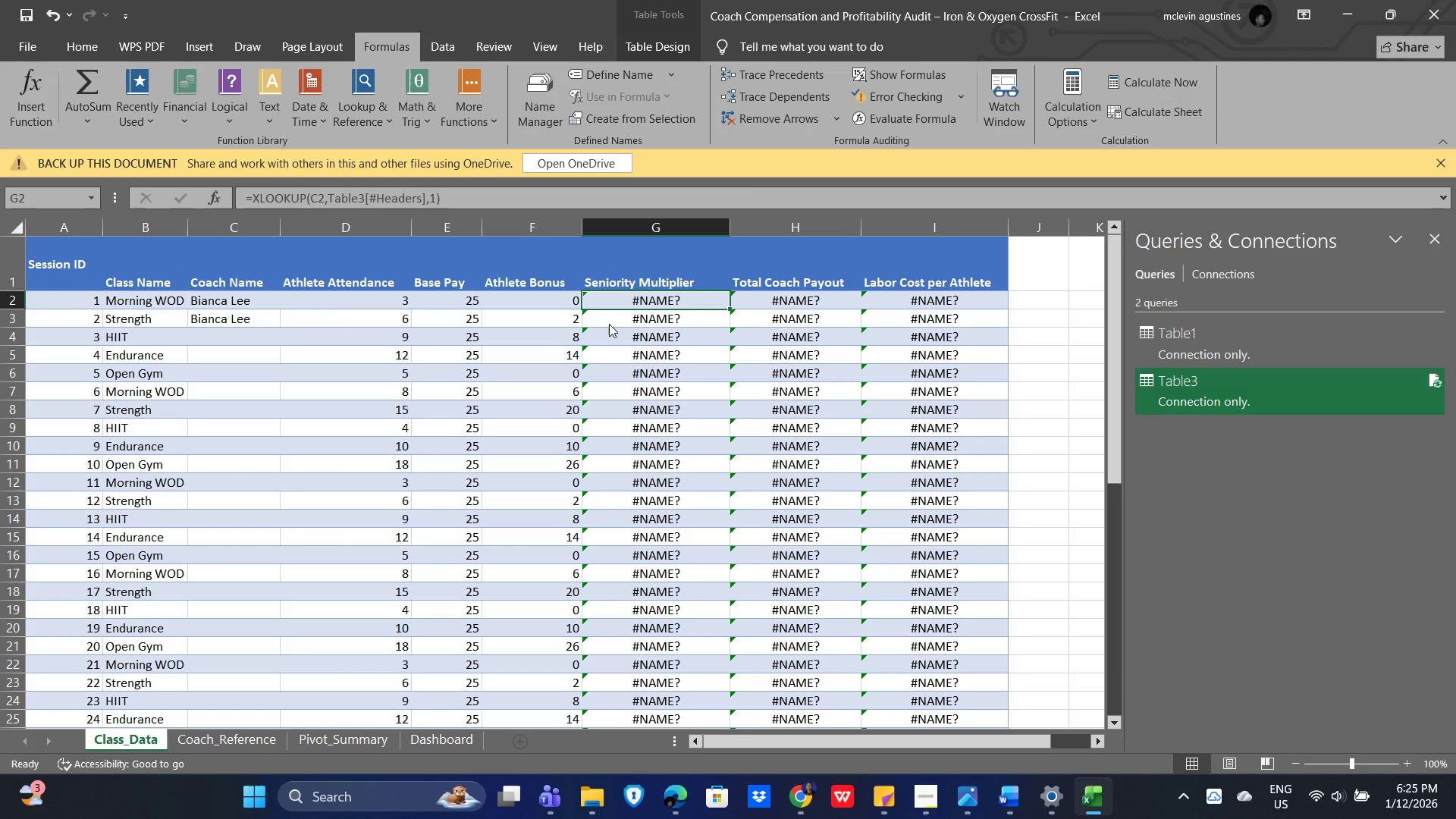 
key(Alt+Tab)
 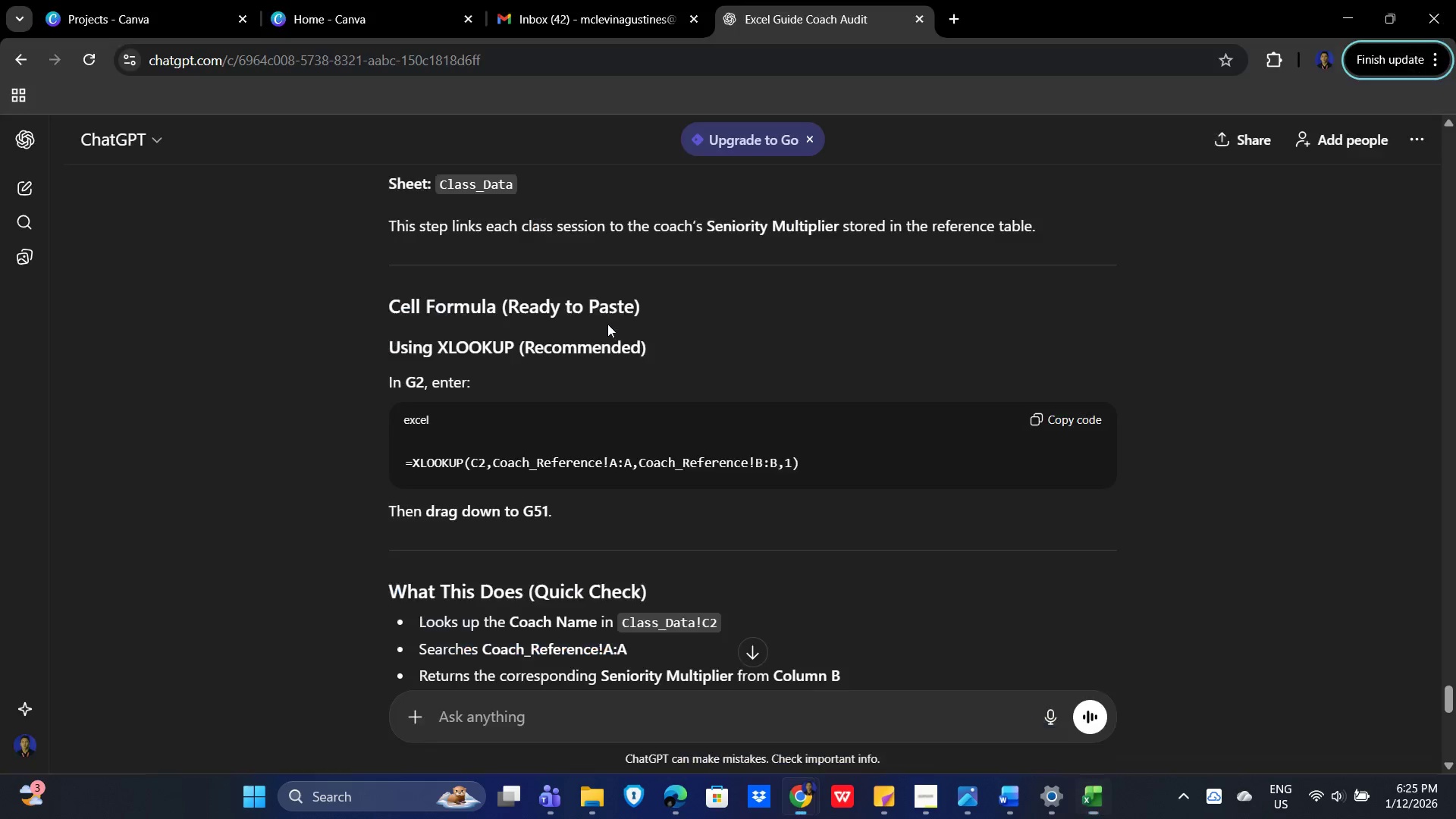 
mouse_move([627, 326])
 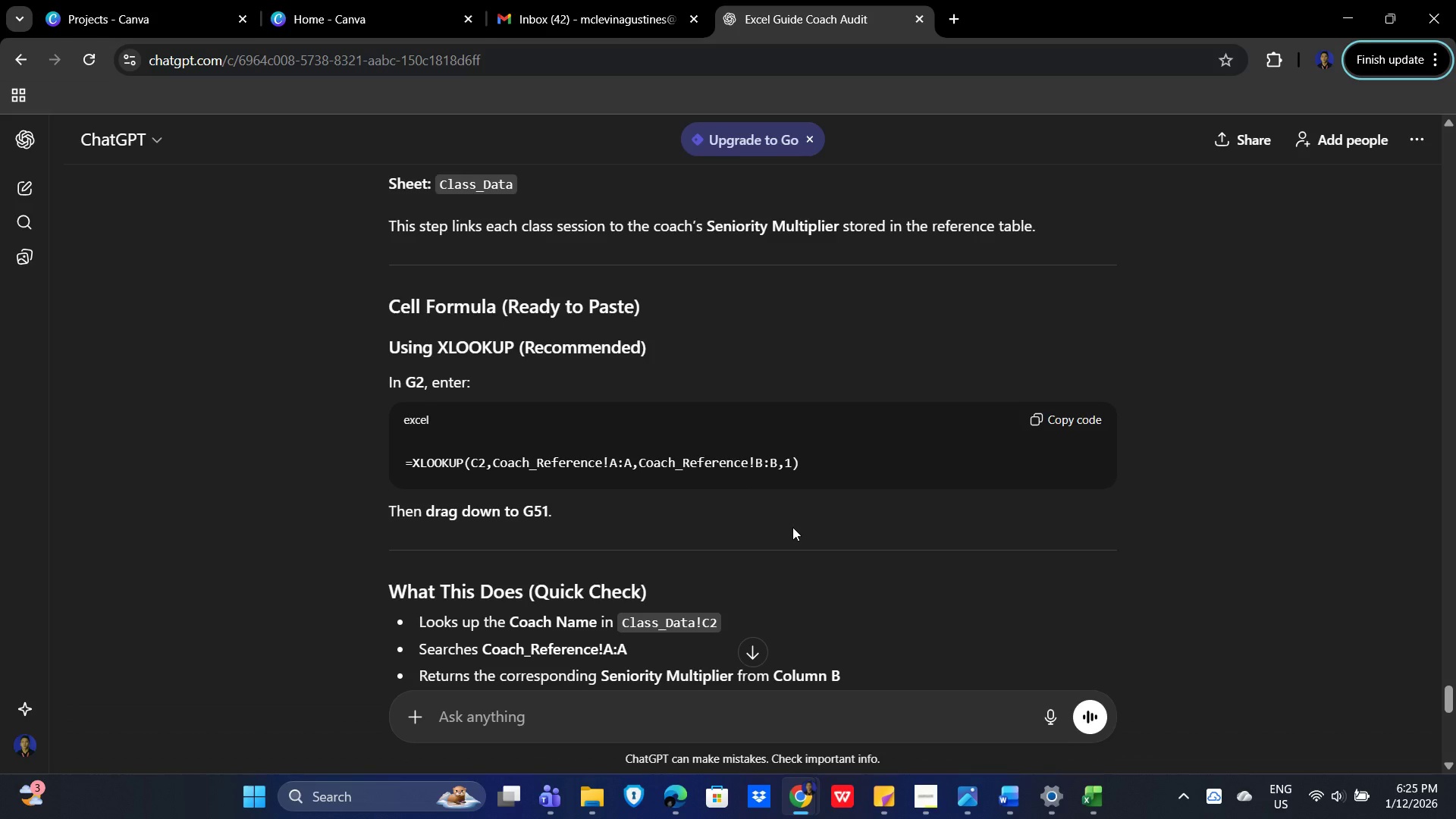 
wait(5.96)
 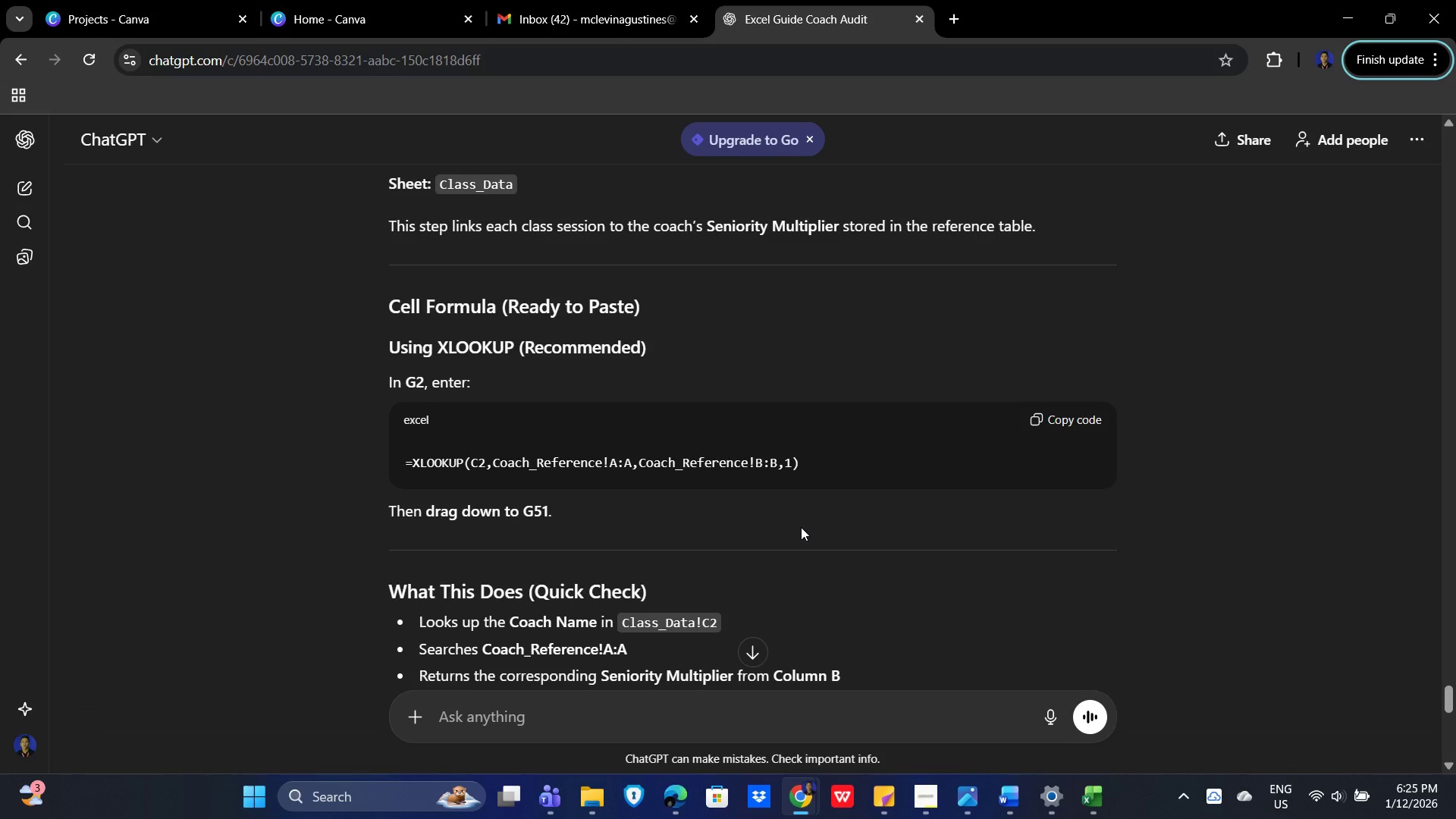 
key(Alt+AltLeft)
 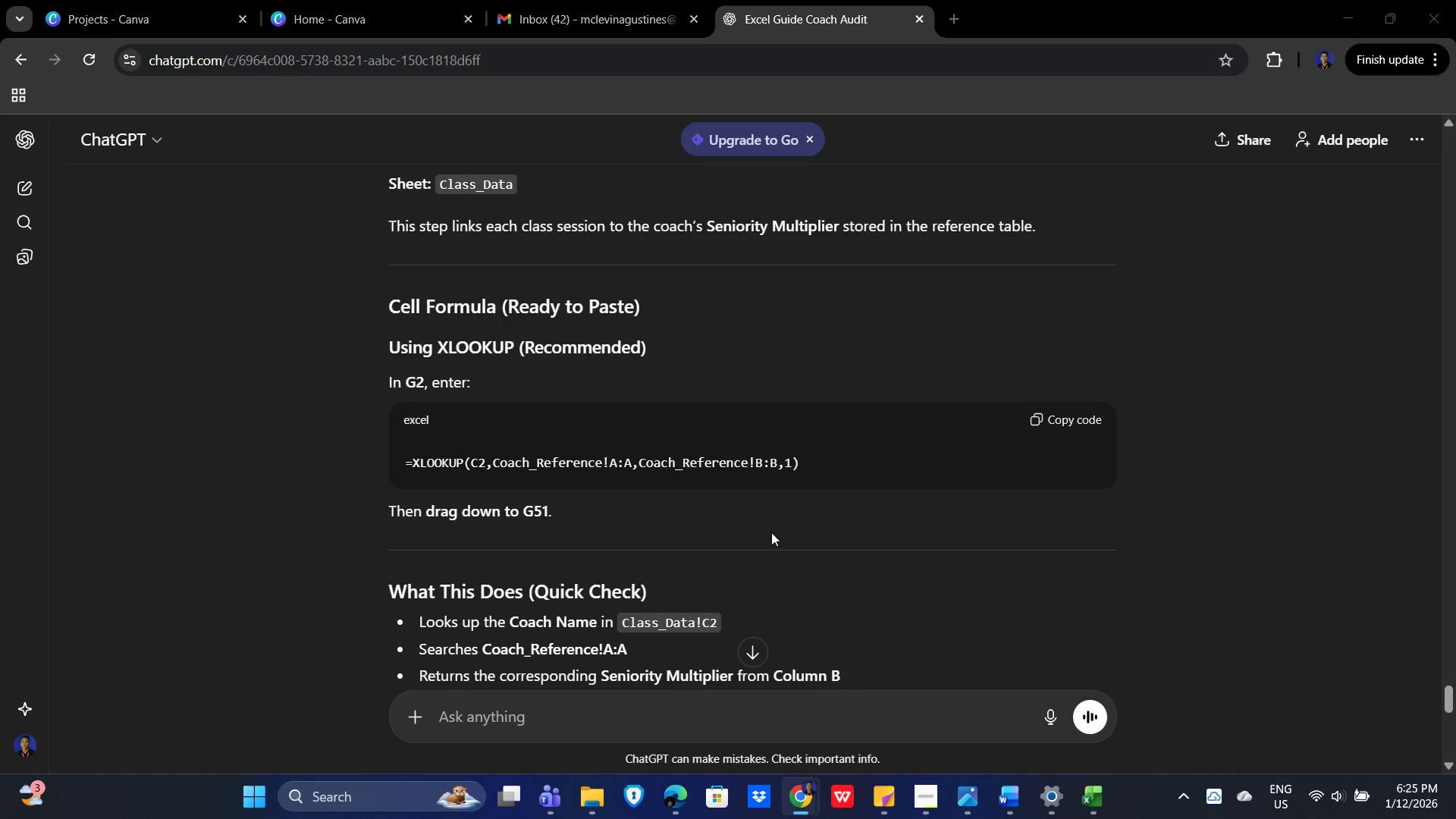 
key(Alt+Tab)
 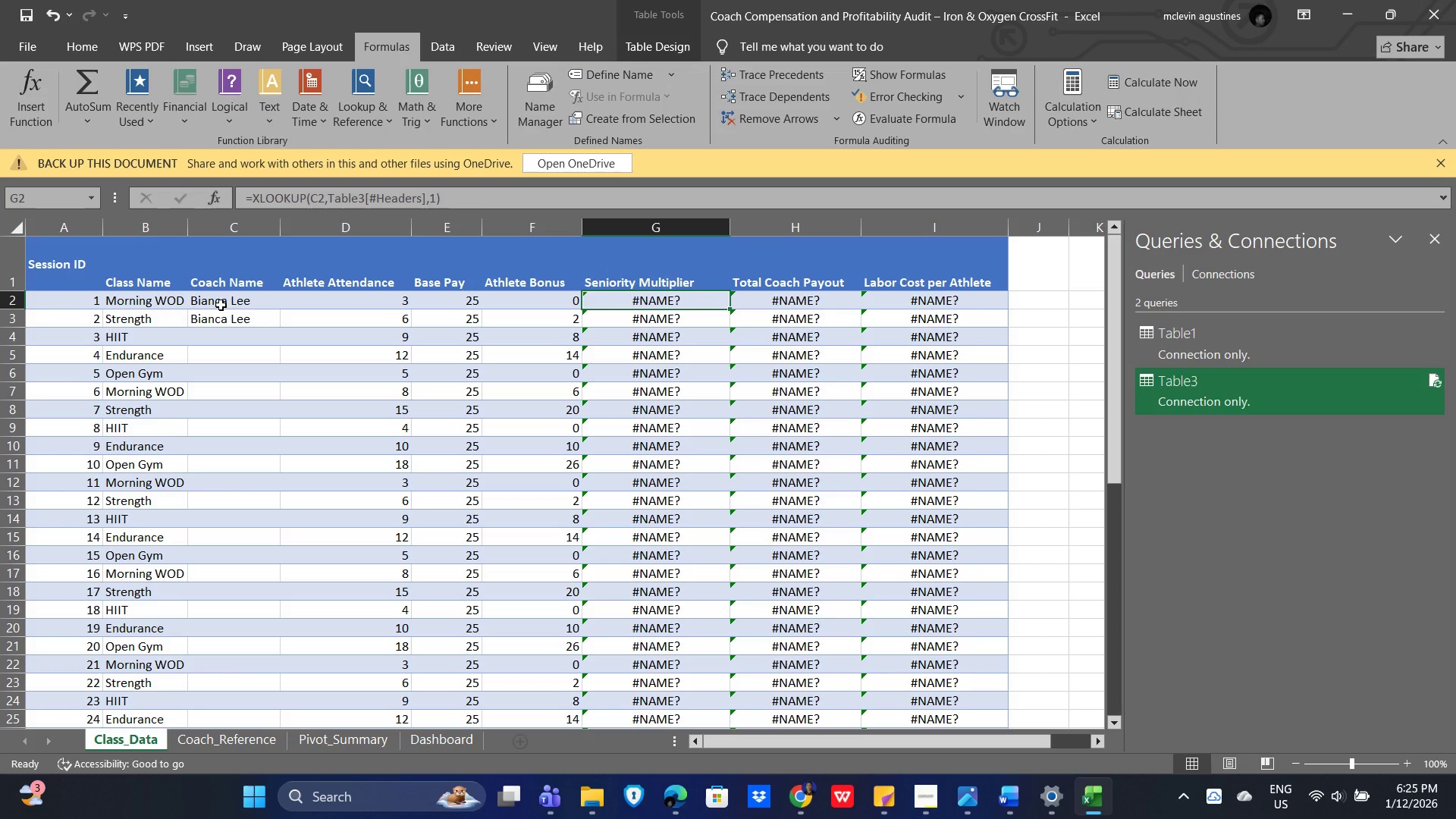 
key(Alt+AltLeft)
 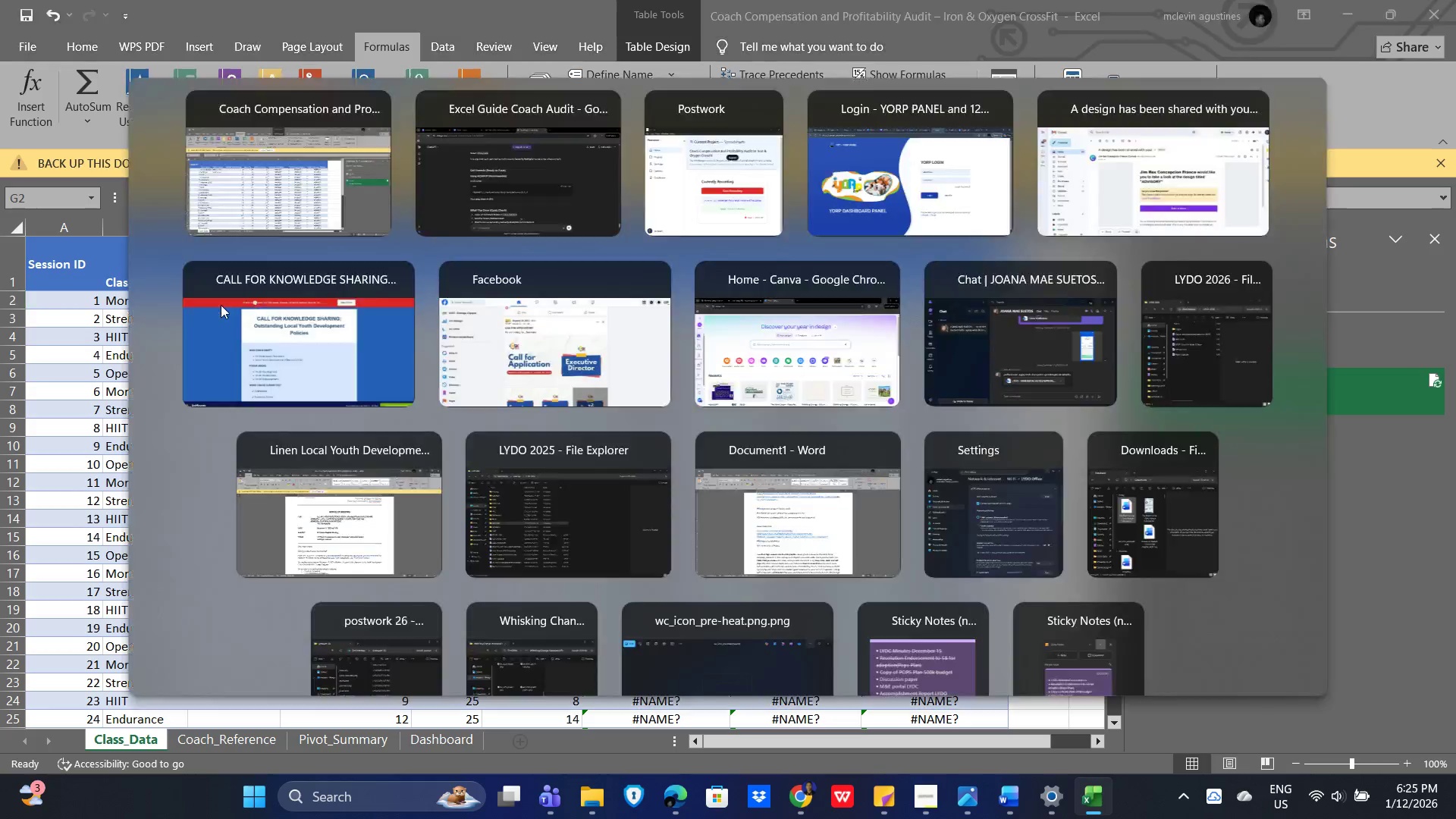 
key(Alt+Tab)
 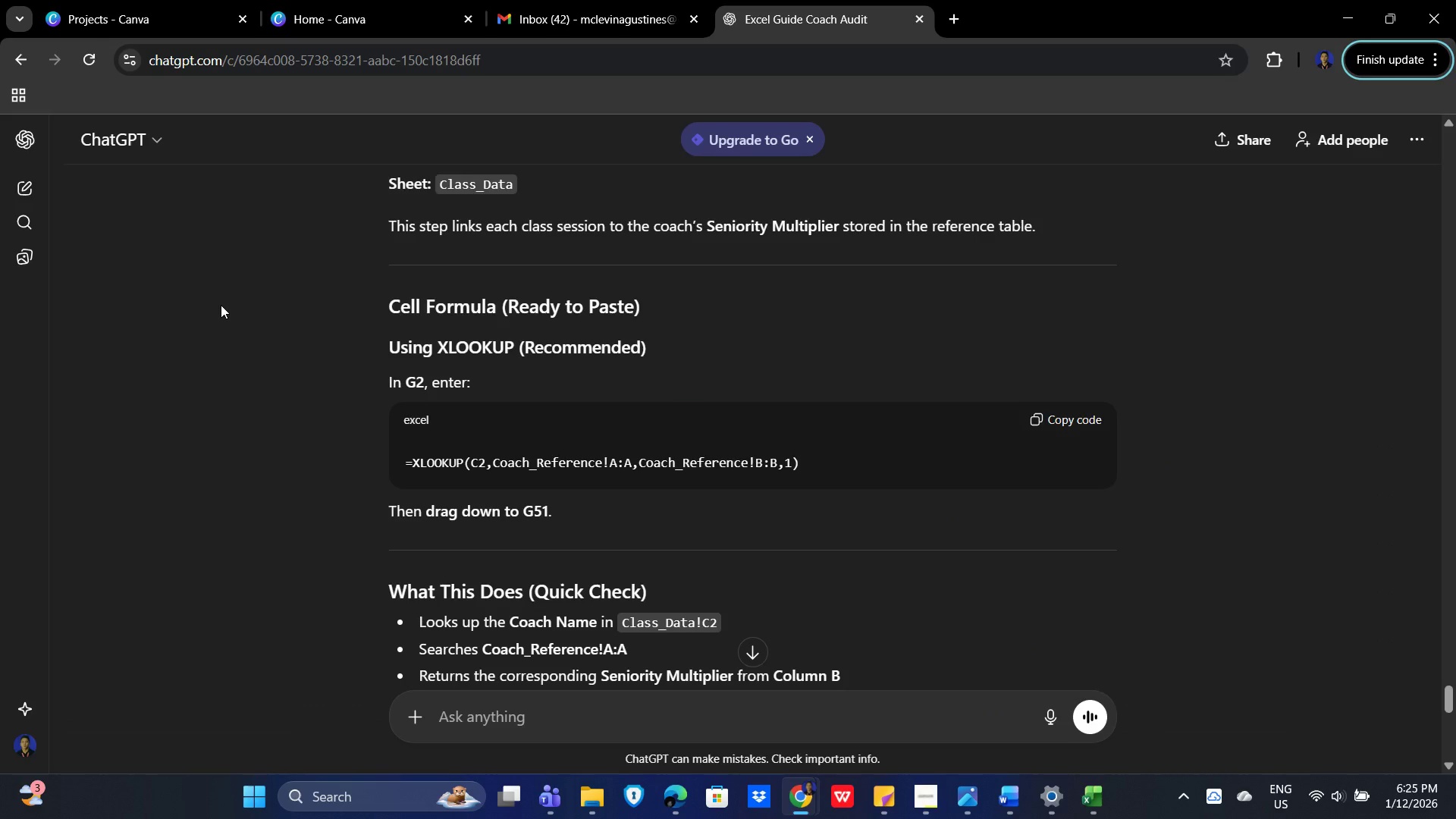 
wait(13.38)
 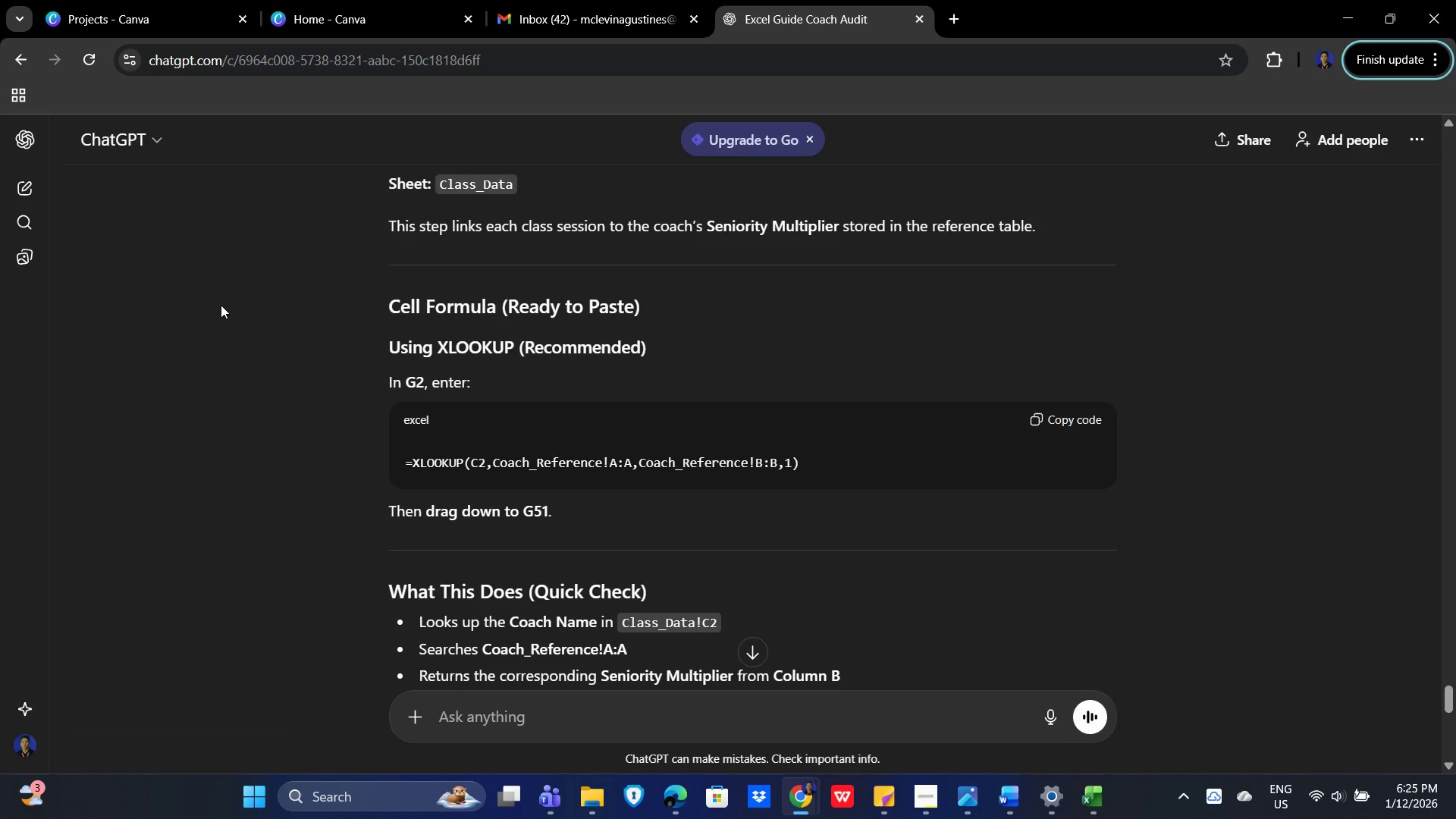 
key(Alt+AltLeft)
 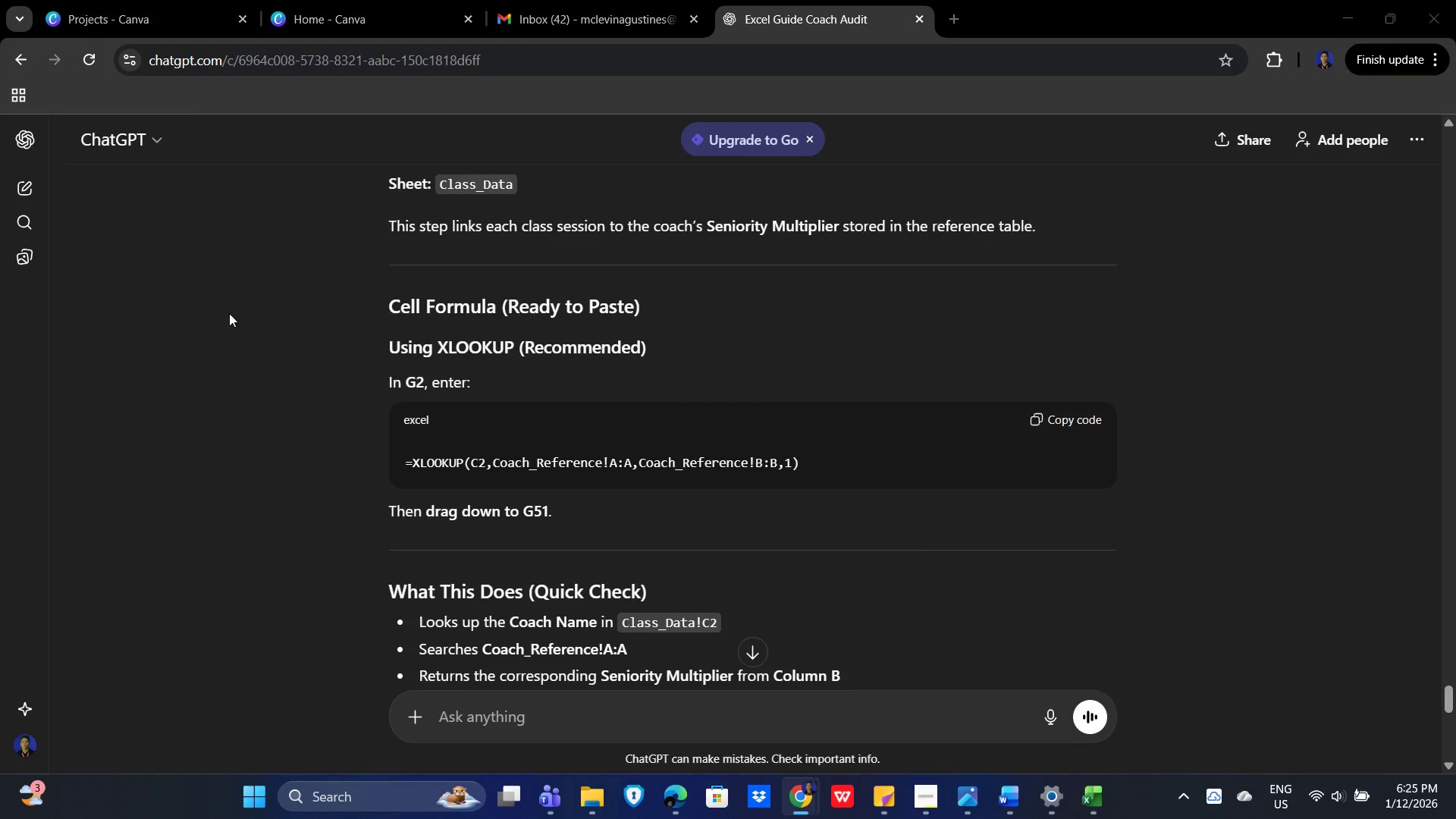 
key(Alt+Tab)
 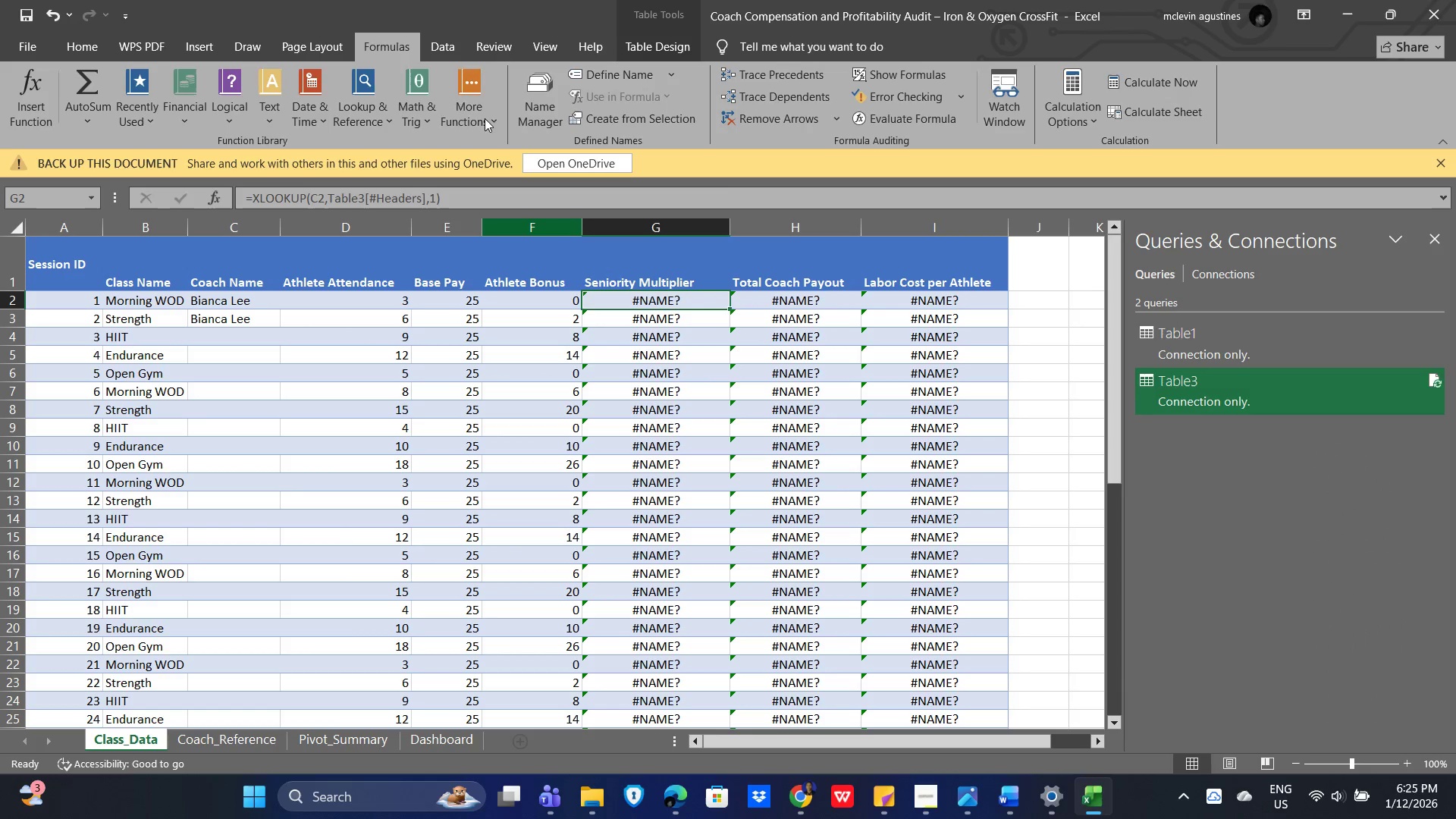 
left_click([354, 115])
 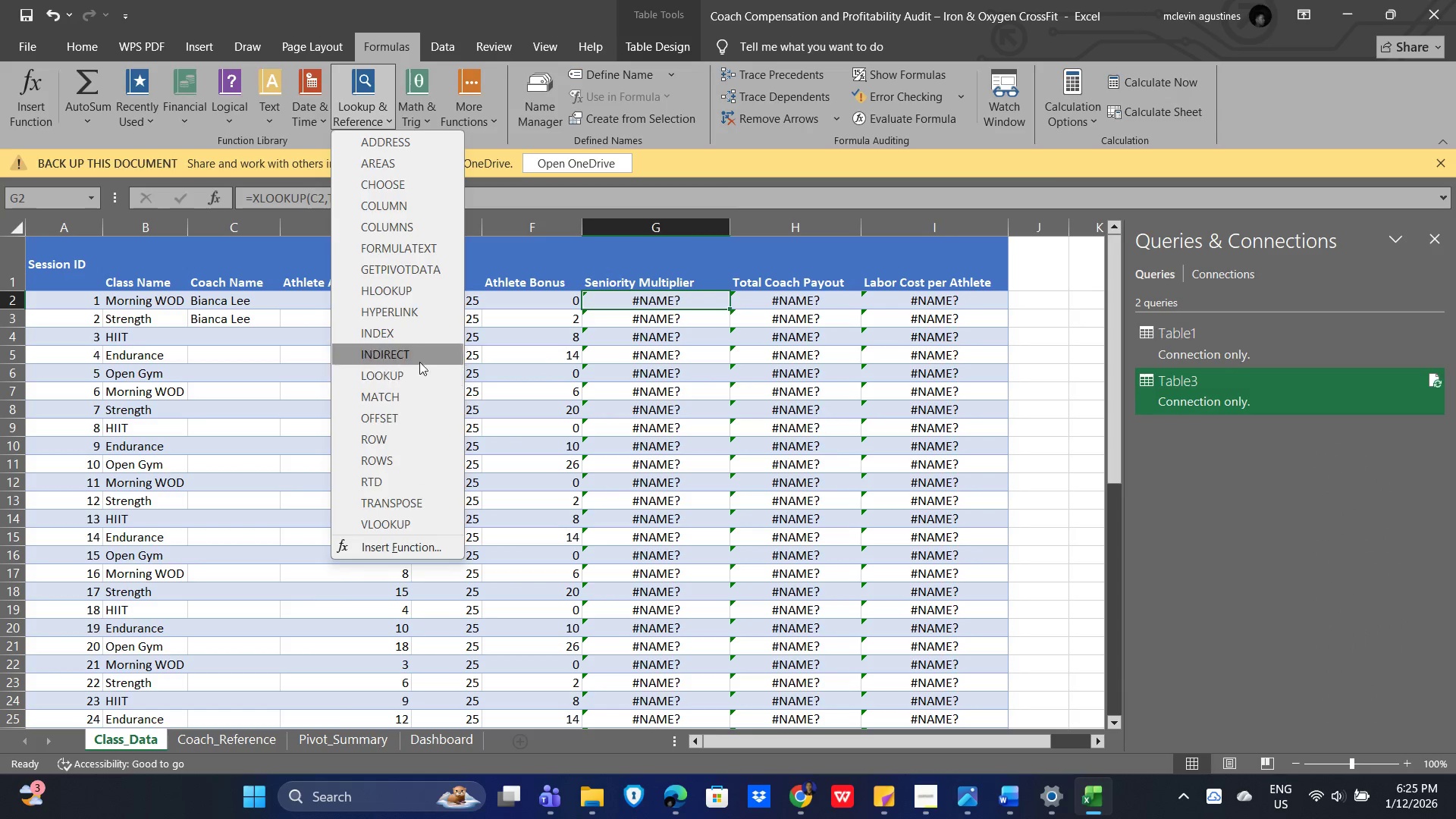 
left_click([393, 372])
 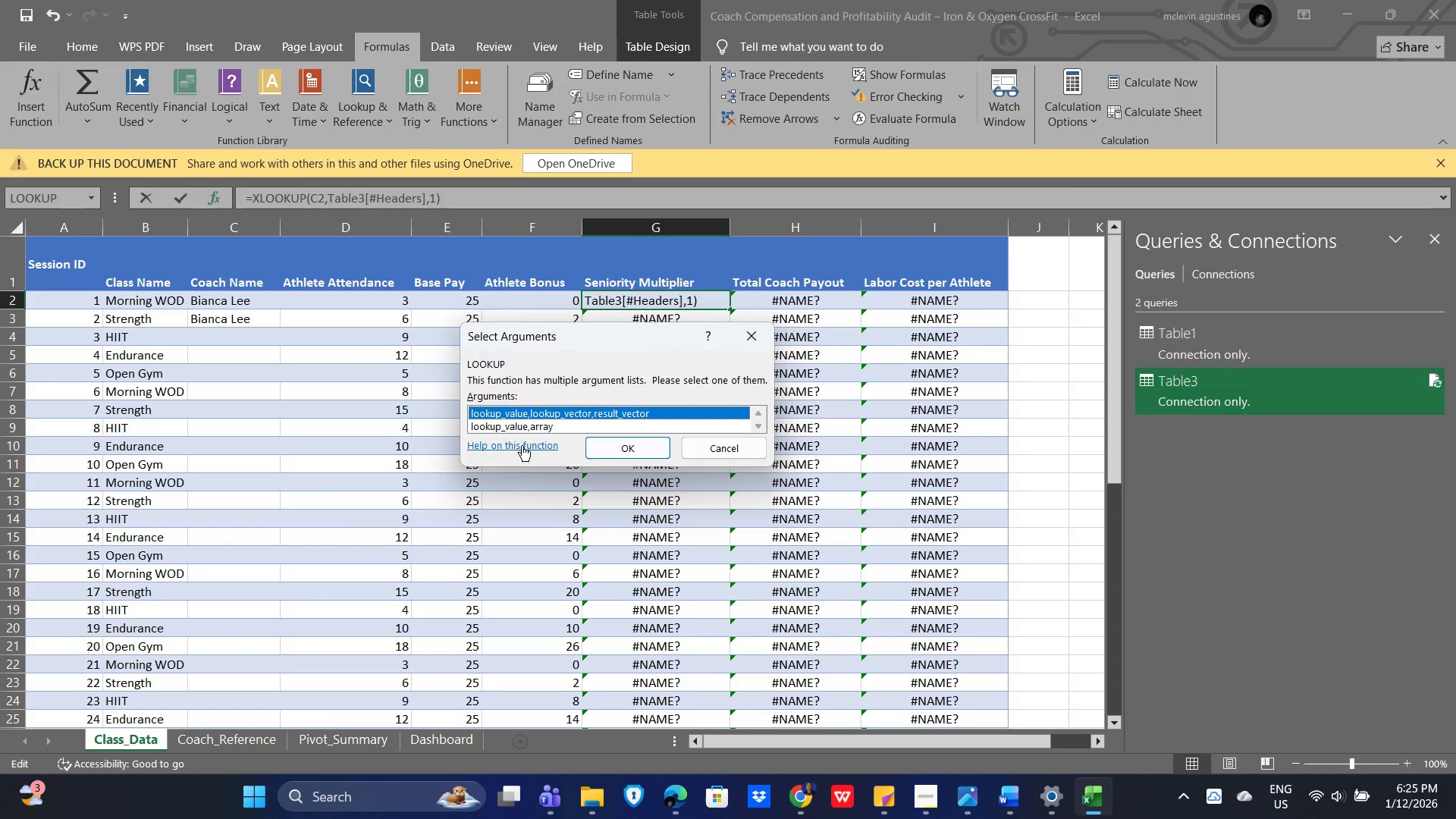 
wait(8.8)
 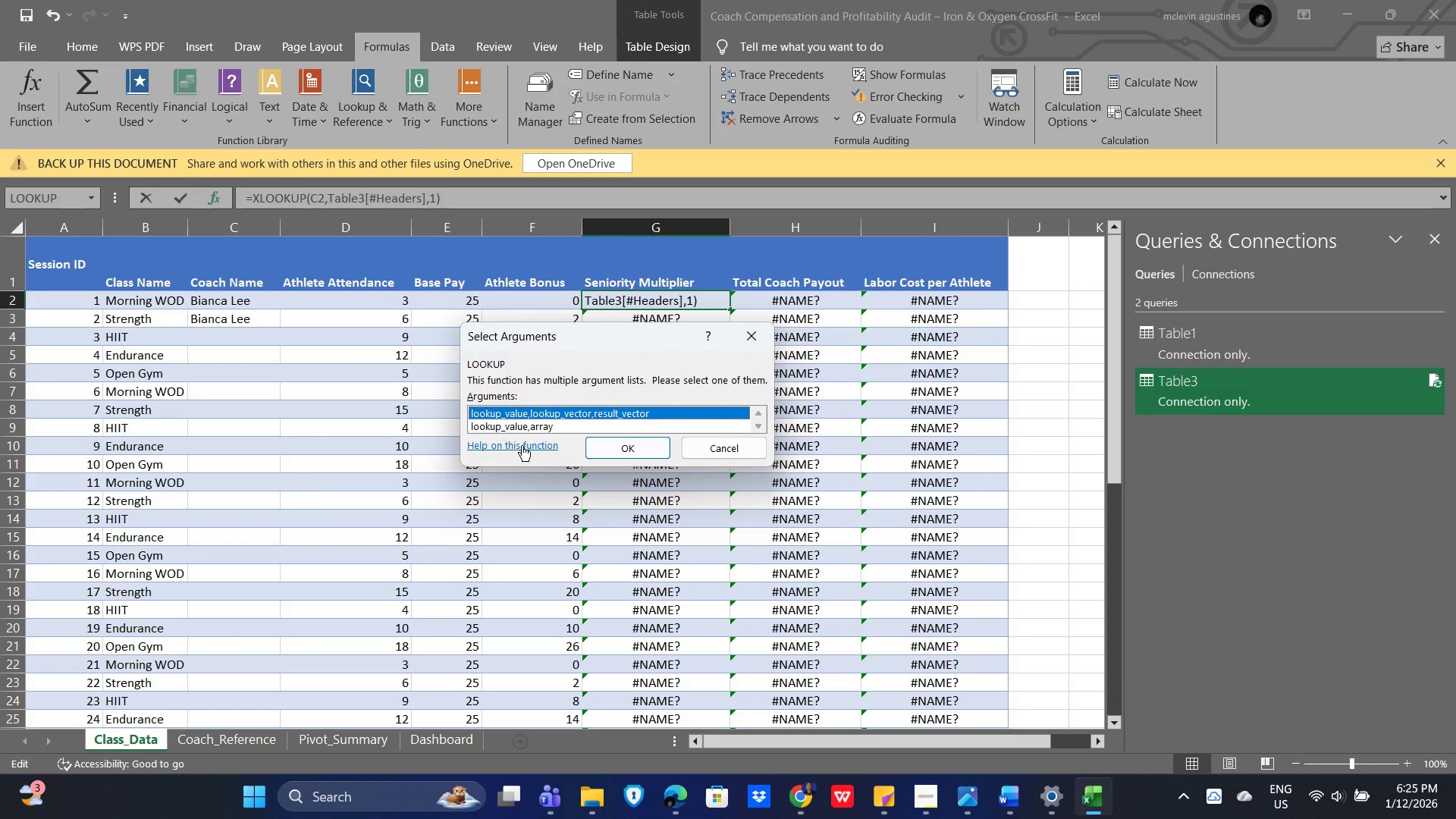 
double_click([759, 425])
 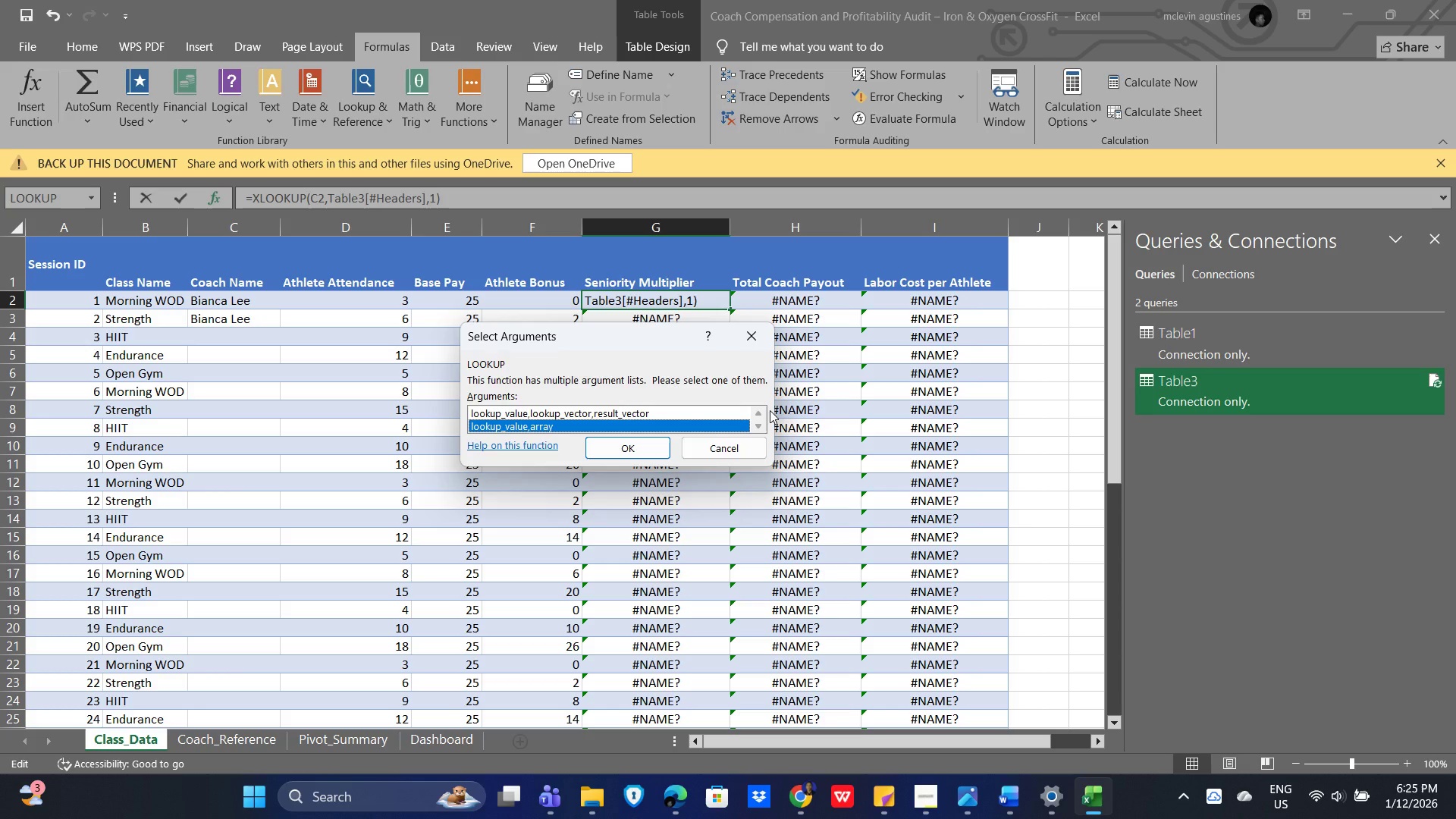 
left_click([770, 410])
 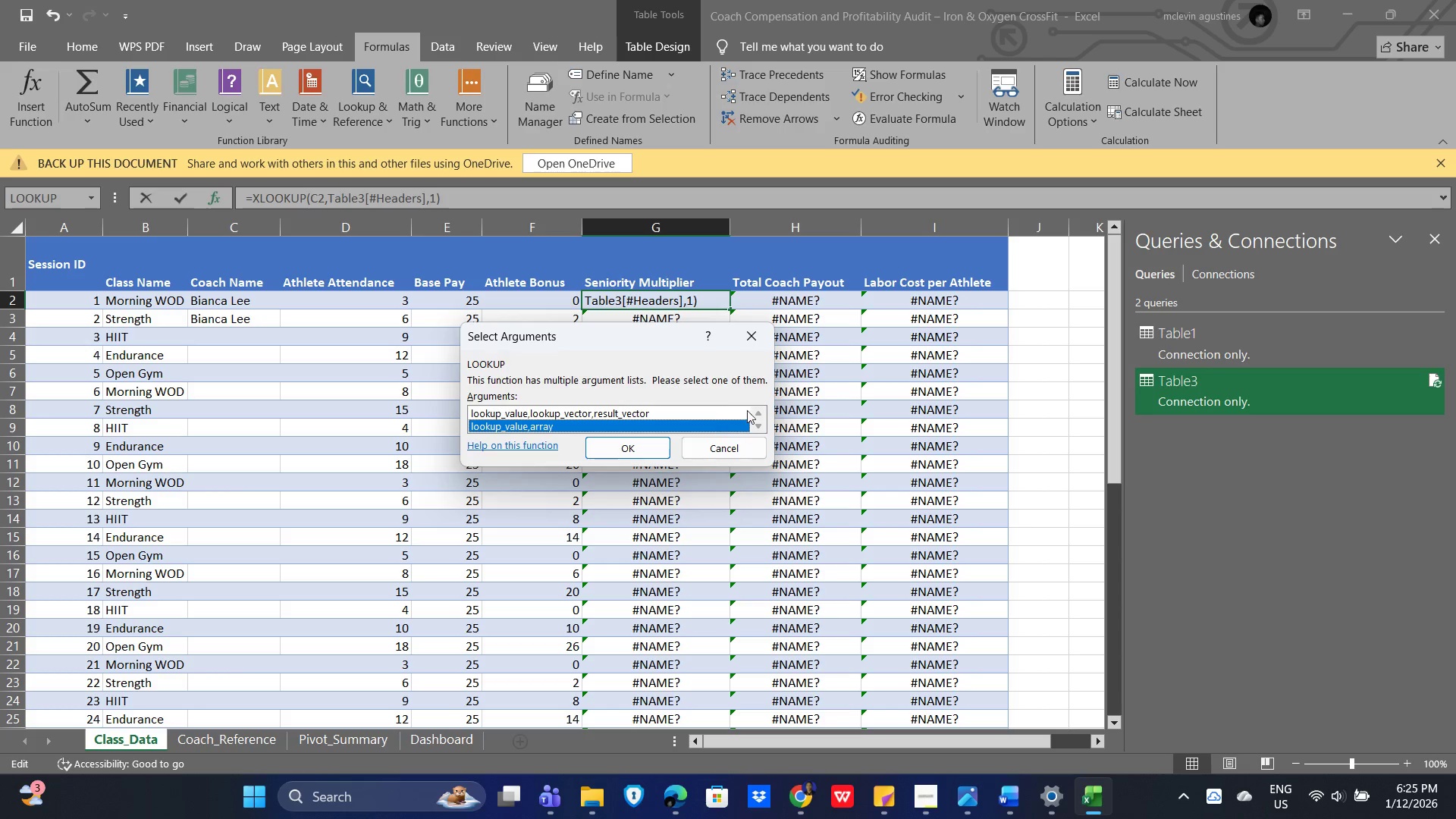 
left_click([762, 412])
 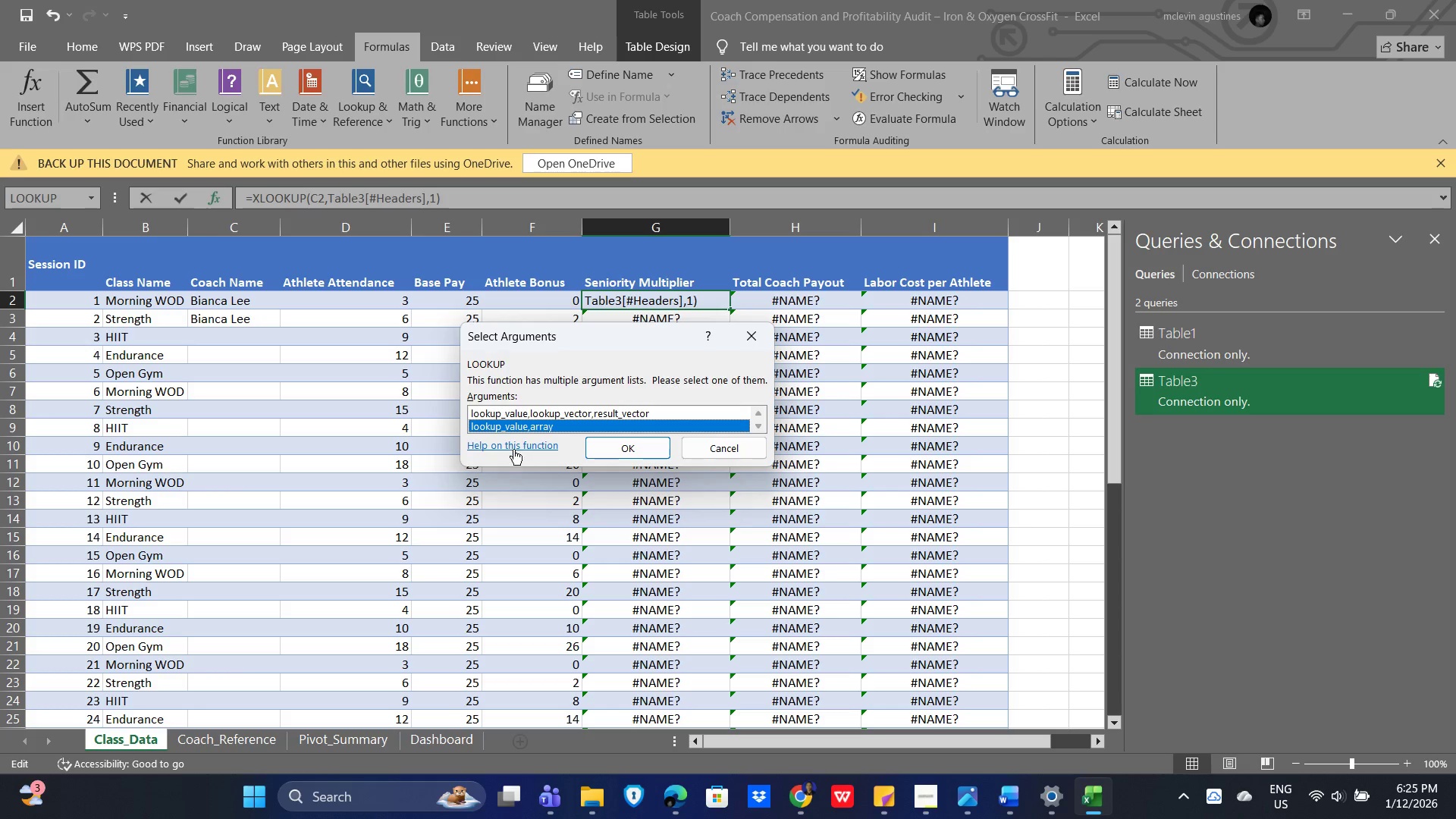 
left_click([510, 444])
 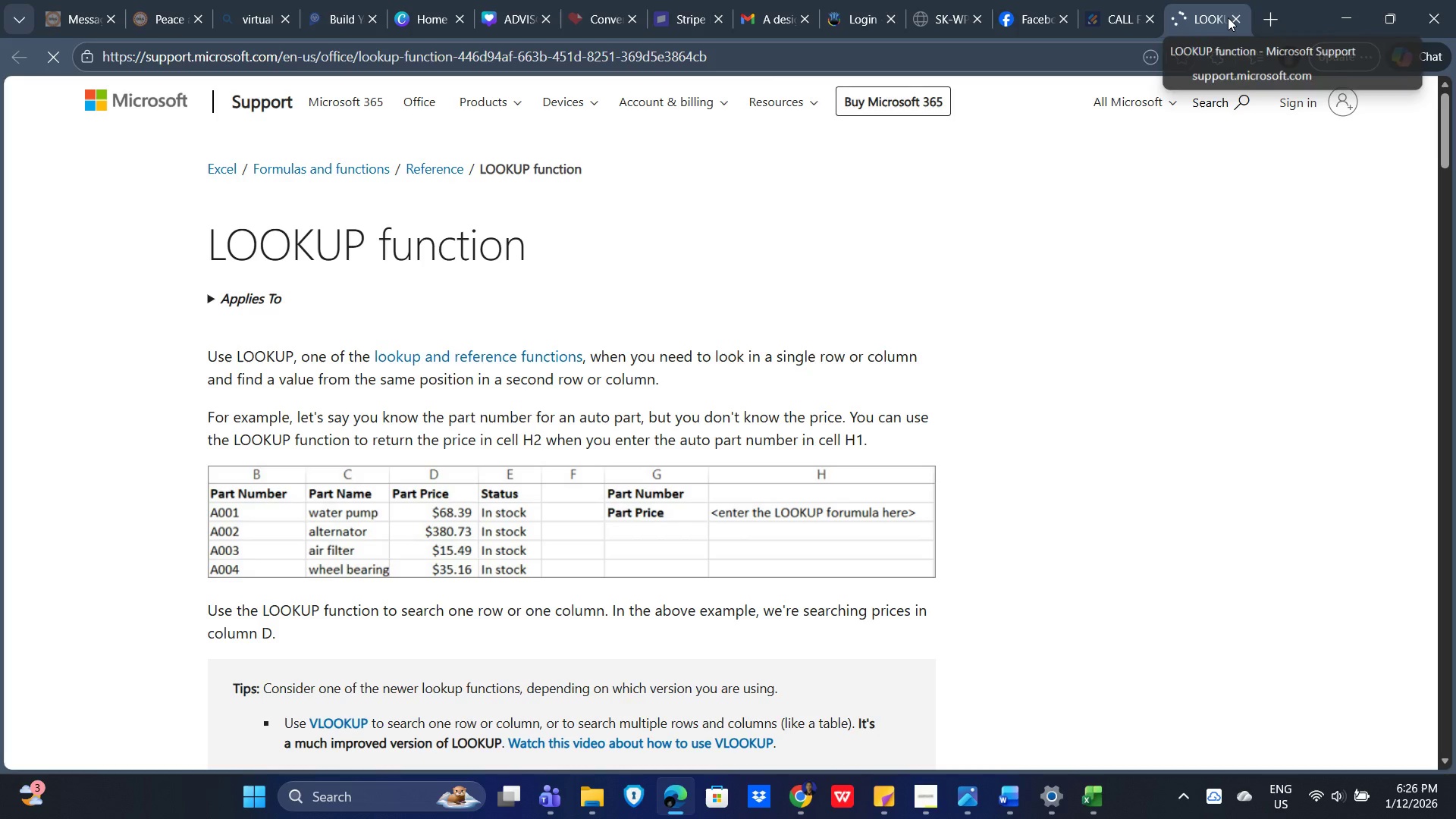 
scroll: coordinate [1098, 495], scroll_direction: down, amount: 6.0
 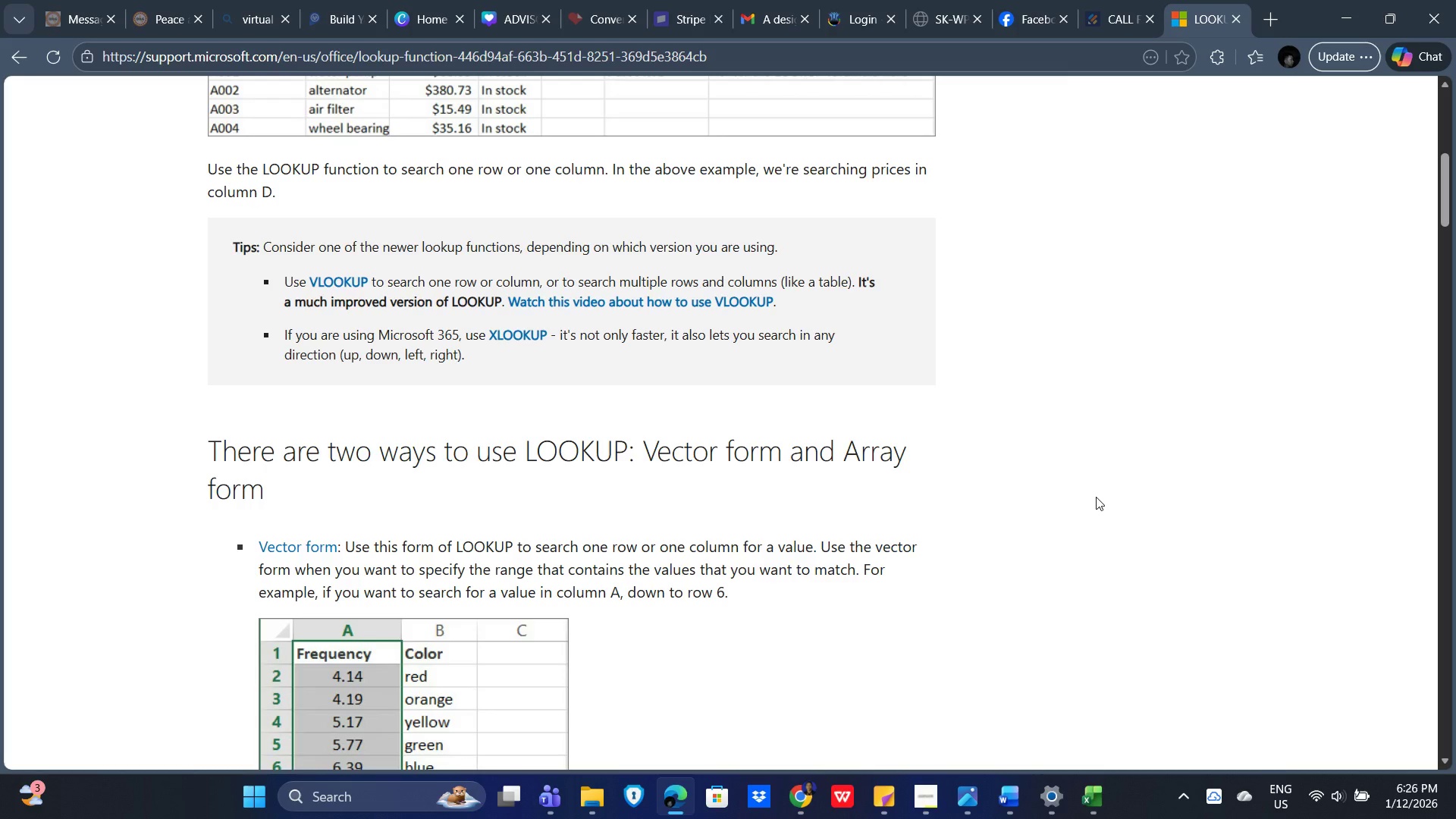 
wait(11.05)
 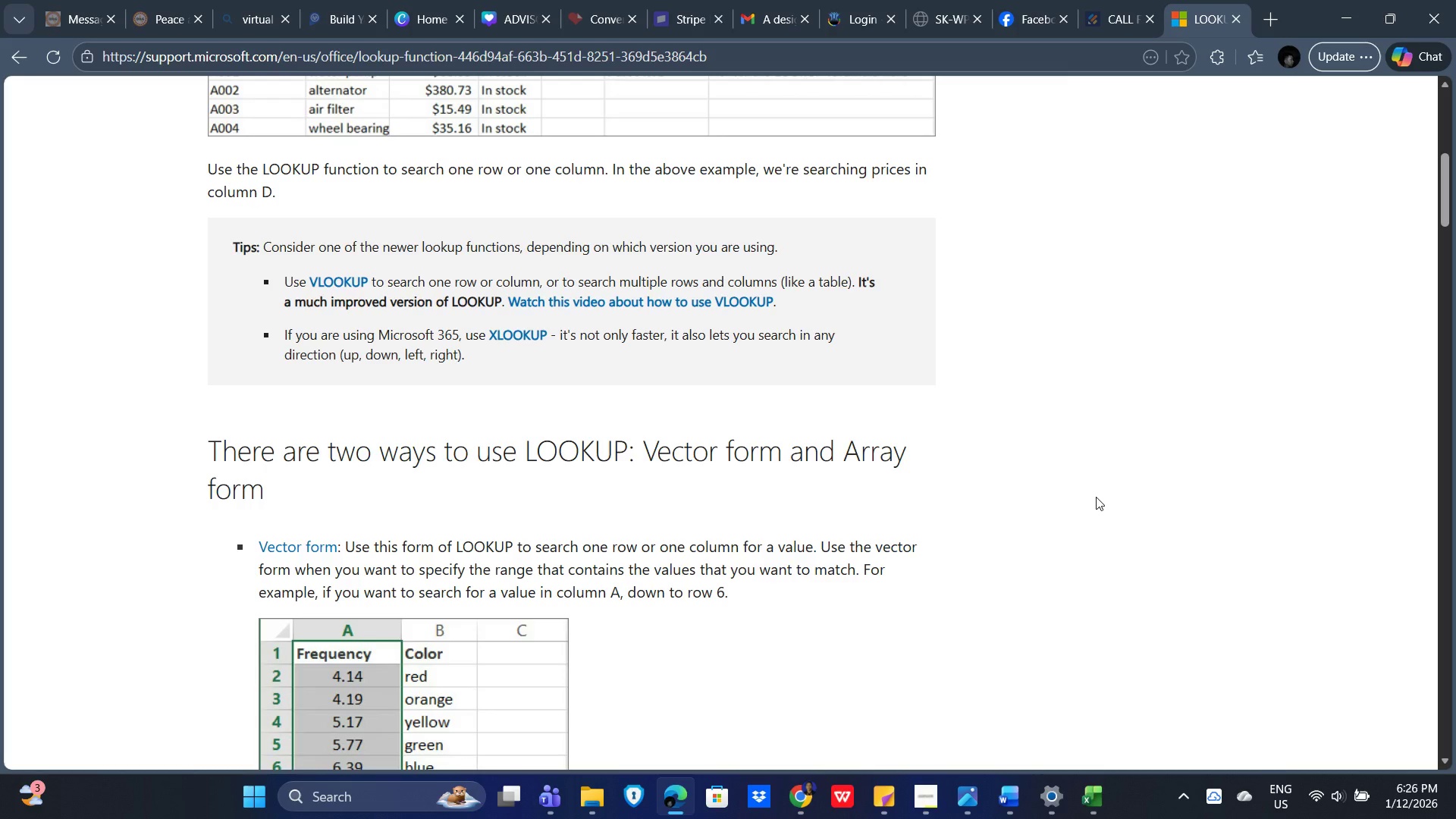 
scroll: coordinate [1091, 503], scroll_direction: down, amount: 4.0
 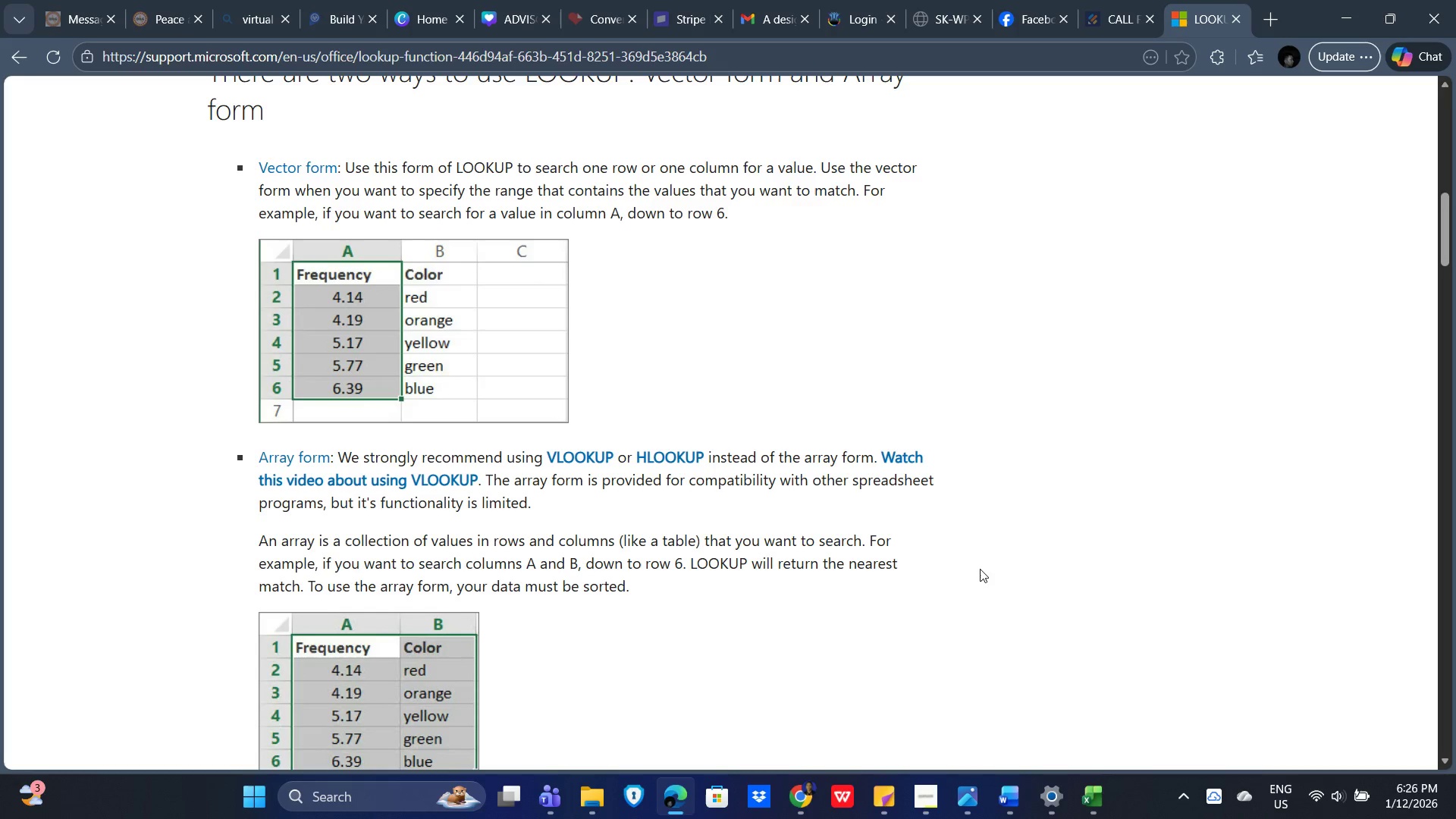 
wait(32.24)
 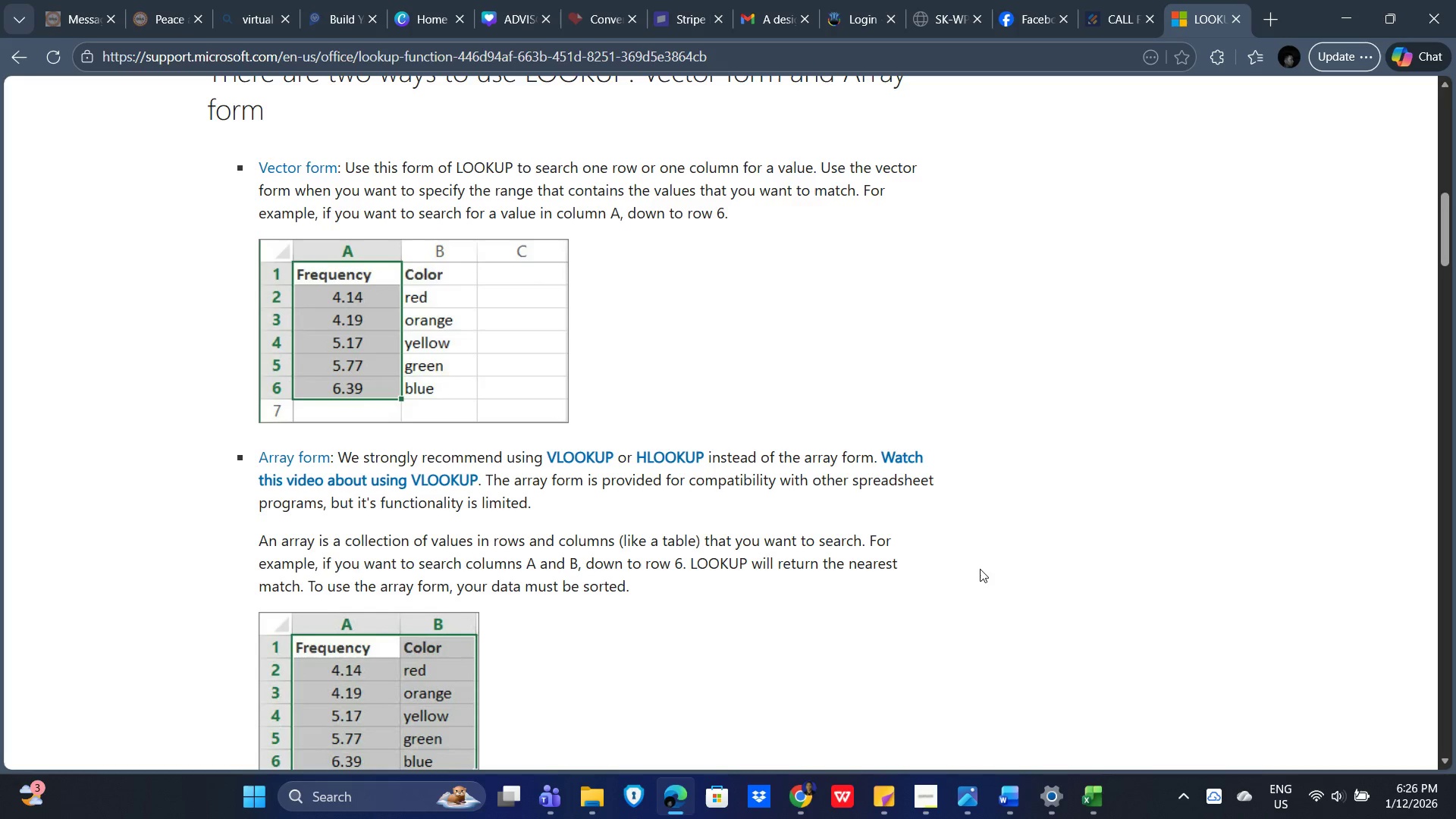 
scroll: coordinate [977, 576], scroll_direction: down, amount: 6.0
 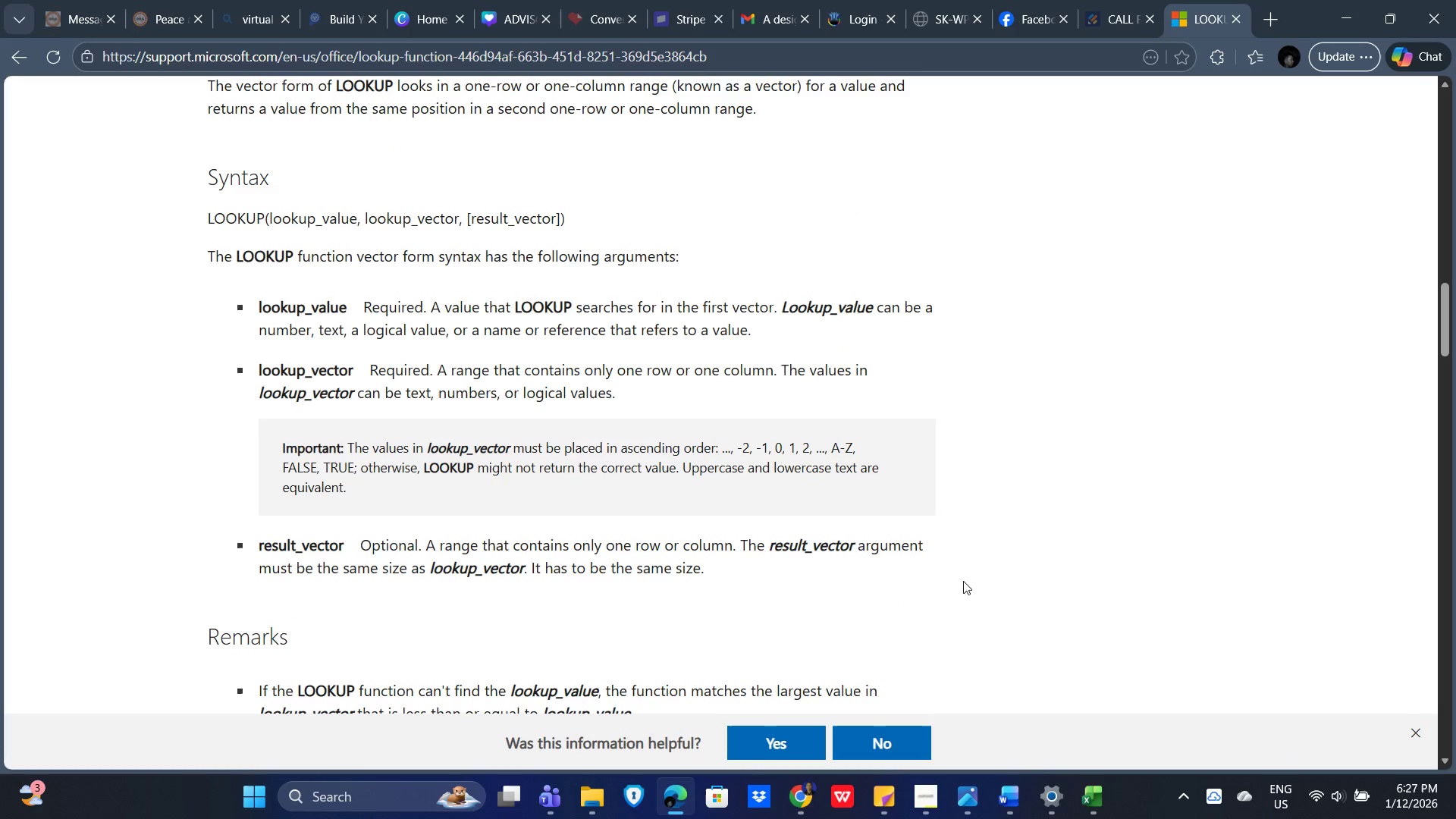 
wait(6.08)
 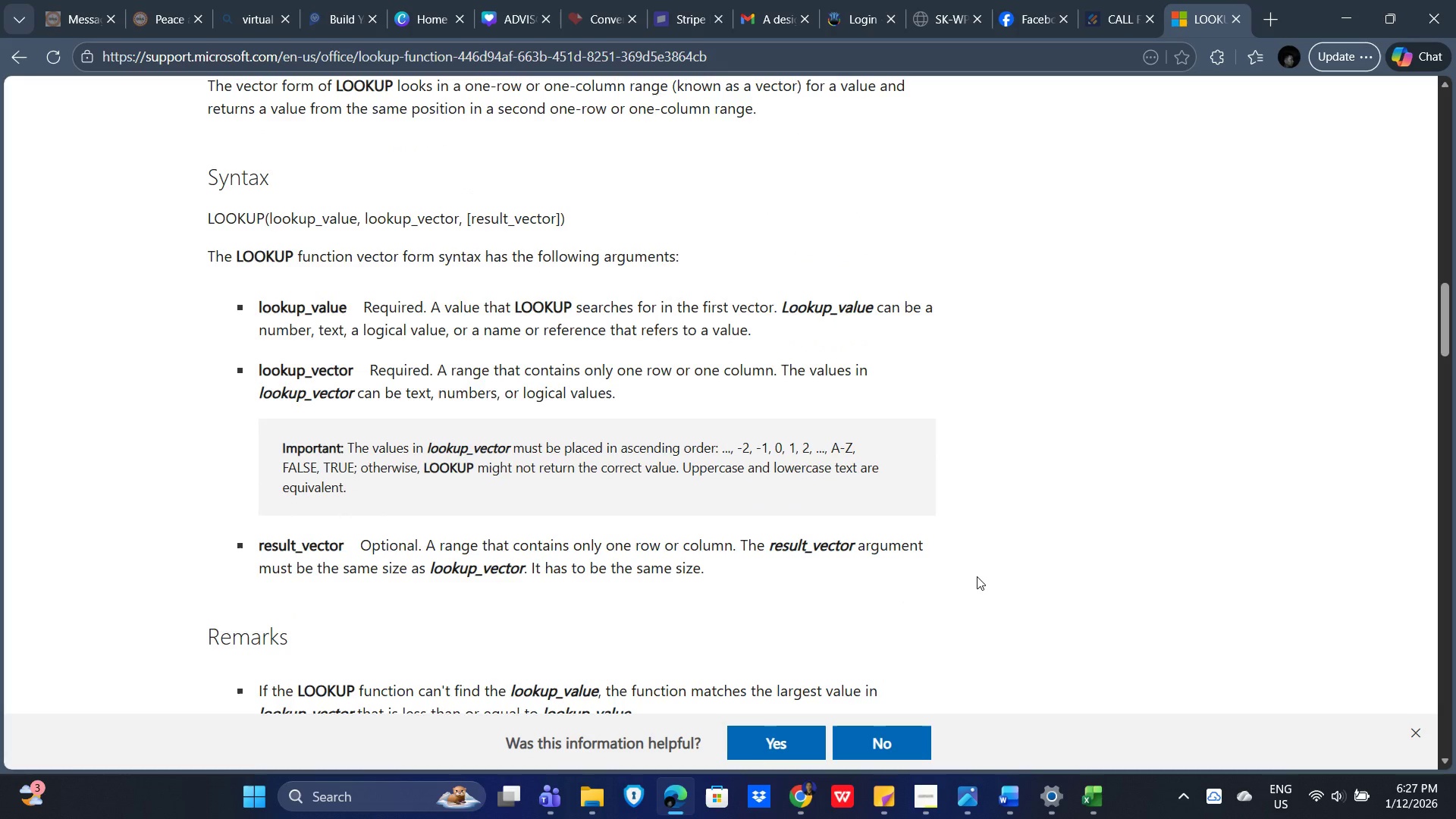 
scroll: coordinate [959, 582], scroll_direction: down, amount: 6.0
 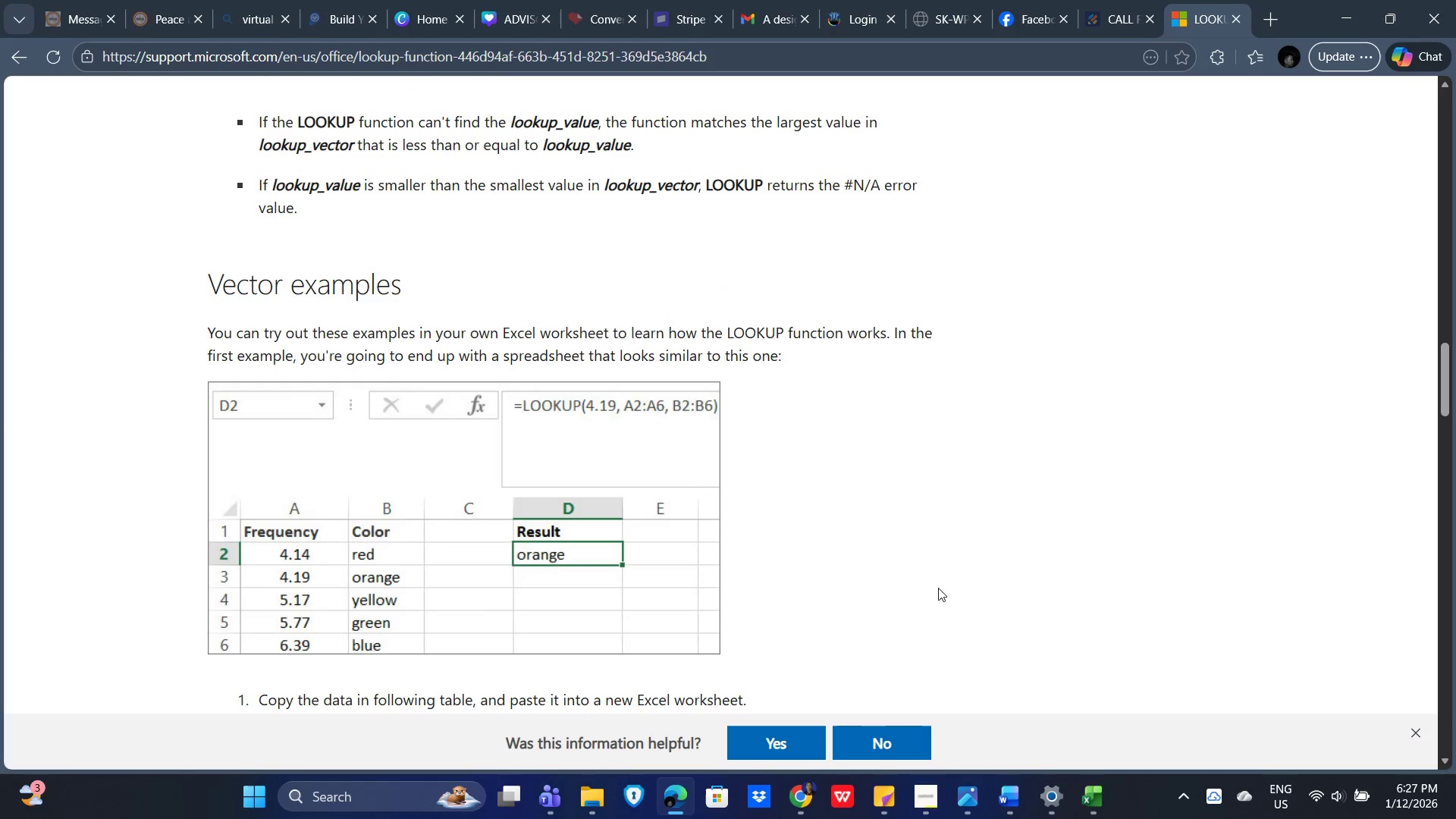 
wait(6.74)
 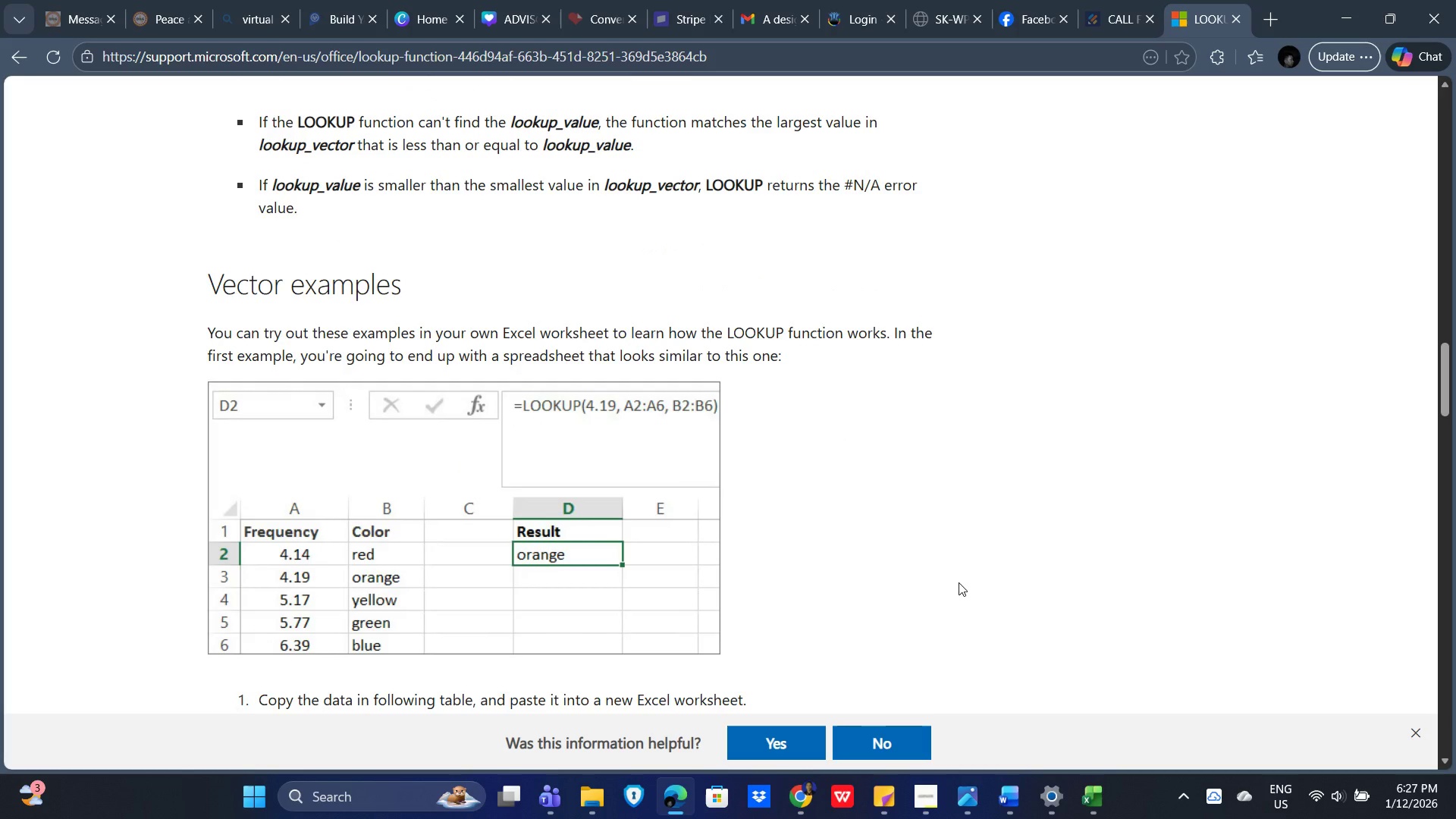 
scroll: coordinate [873, 570], scroll_direction: down, amount: 3.0
 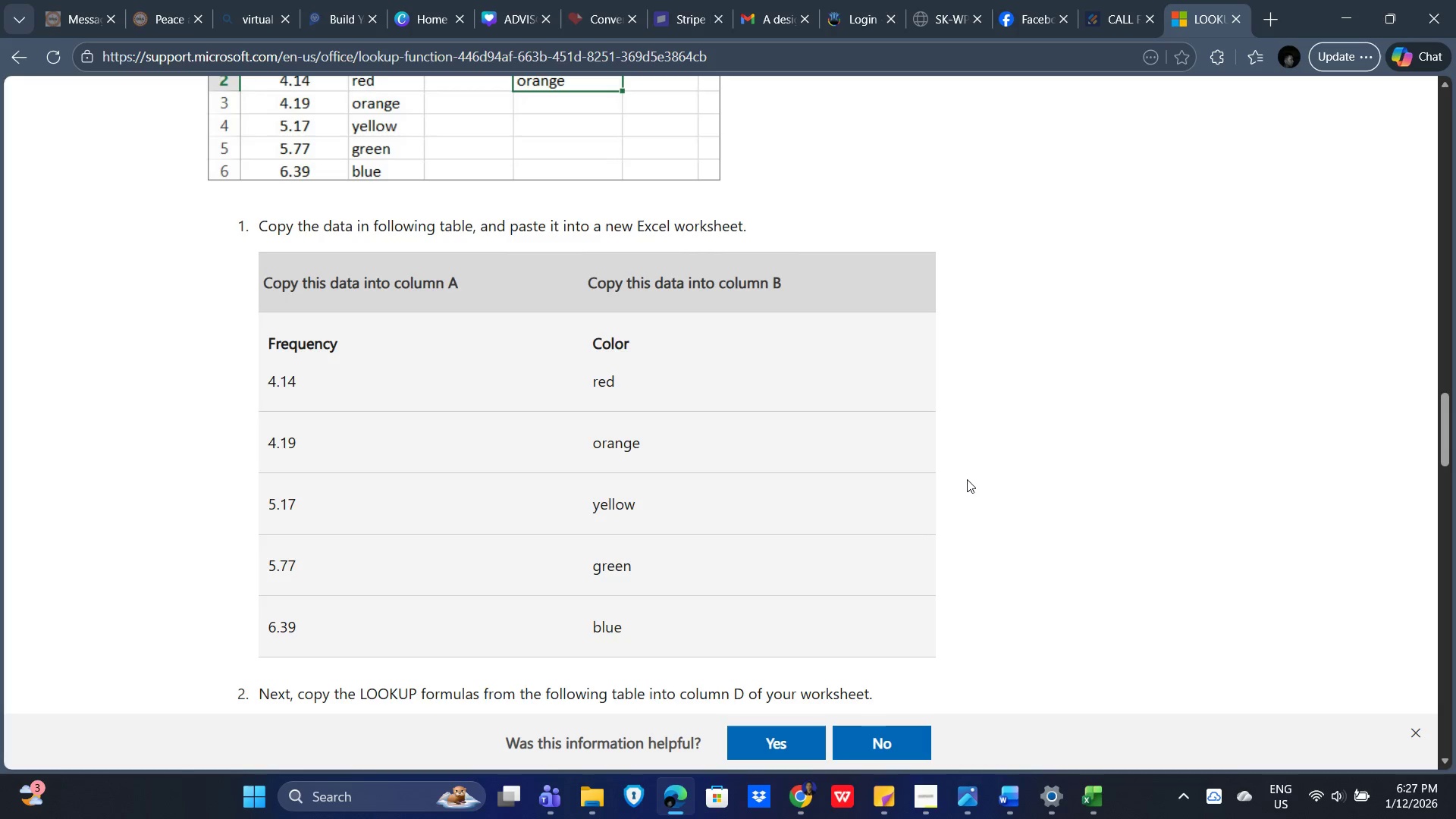 
wait(16.7)
 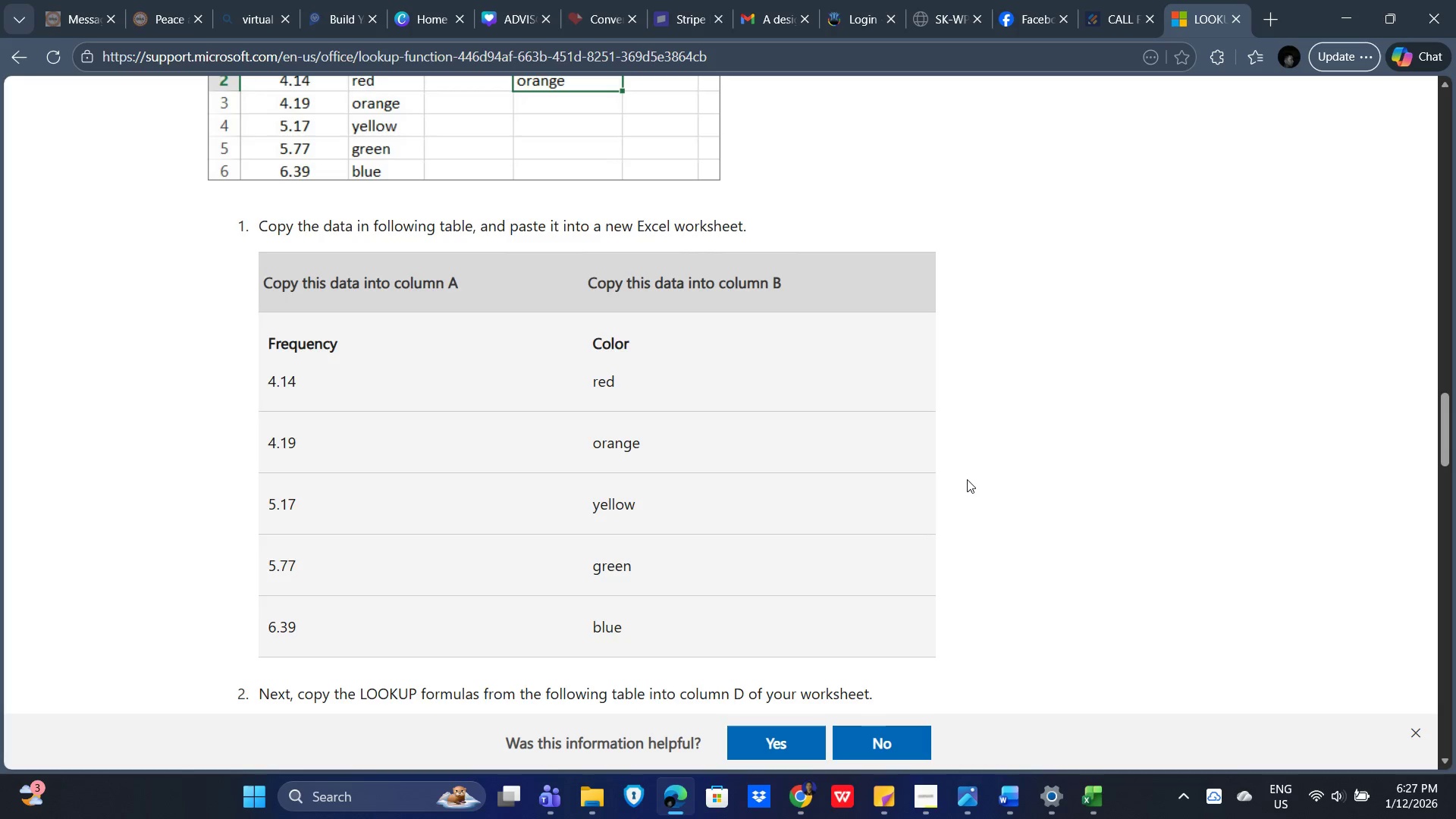 
scroll: coordinate [962, 499], scroll_direction: down, amount: 5.0
 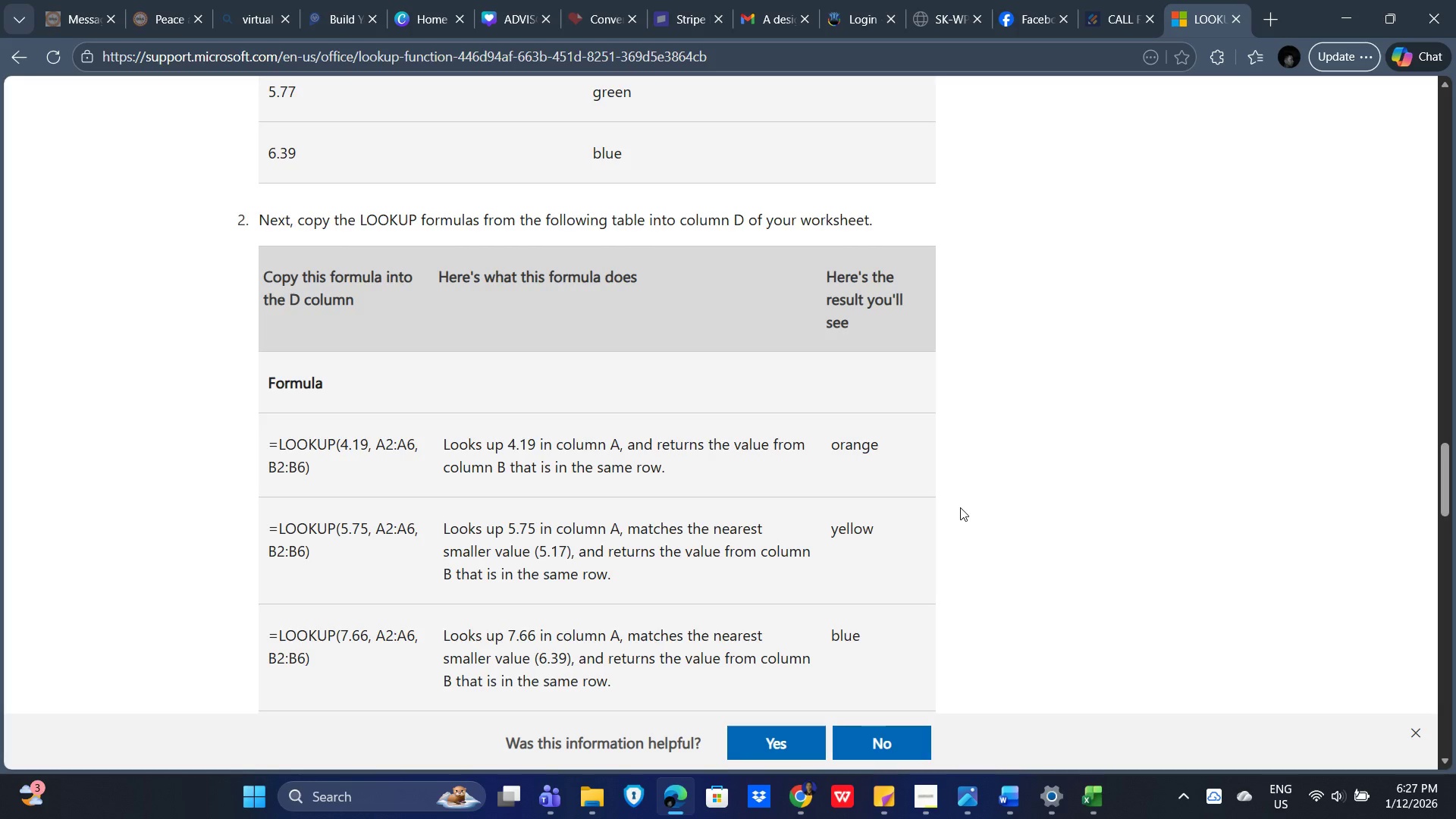 
wait(7.79)
 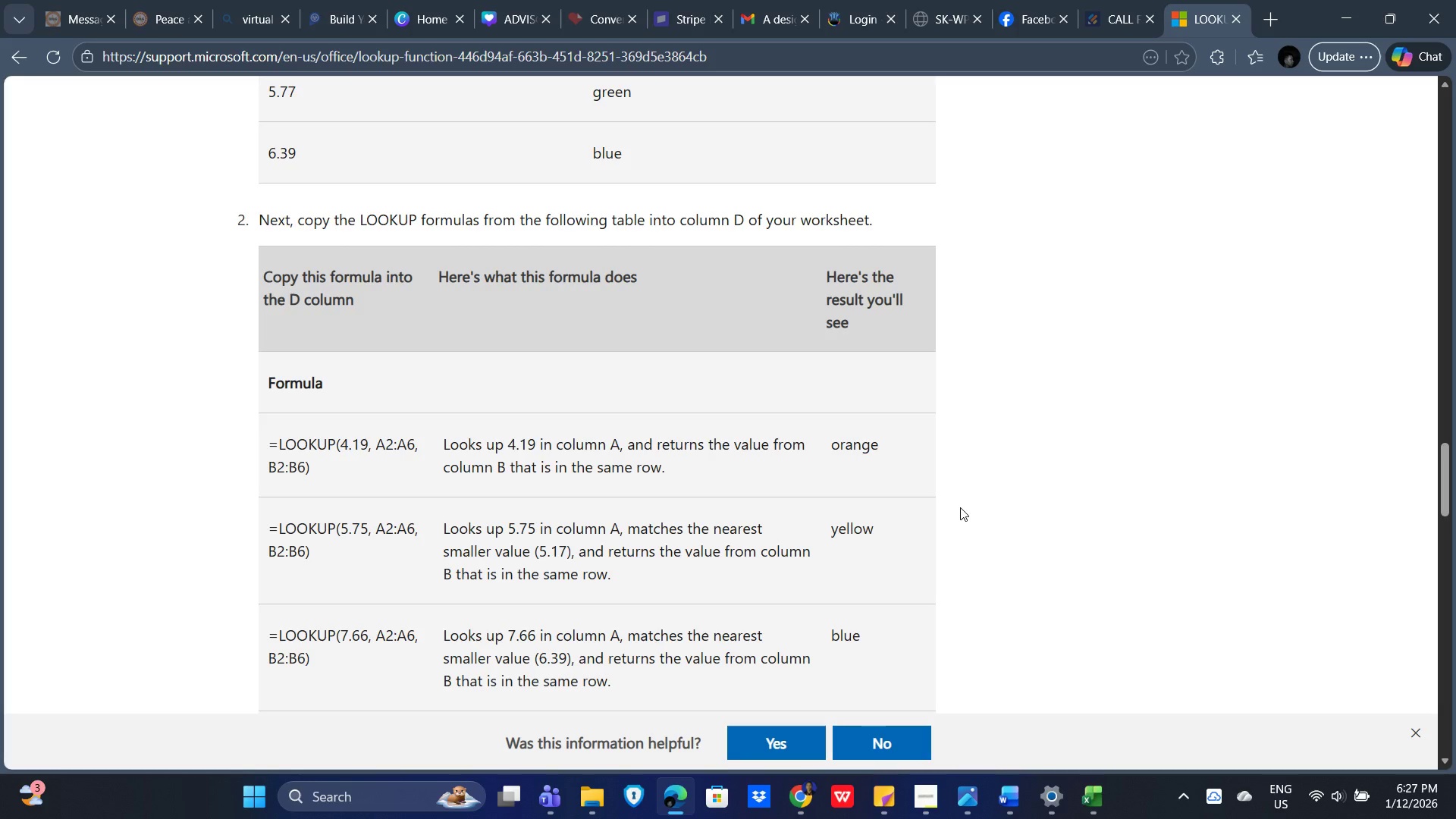 
scroll: coordinate [951, 528], scroll_direction: down, amount: 14.0
 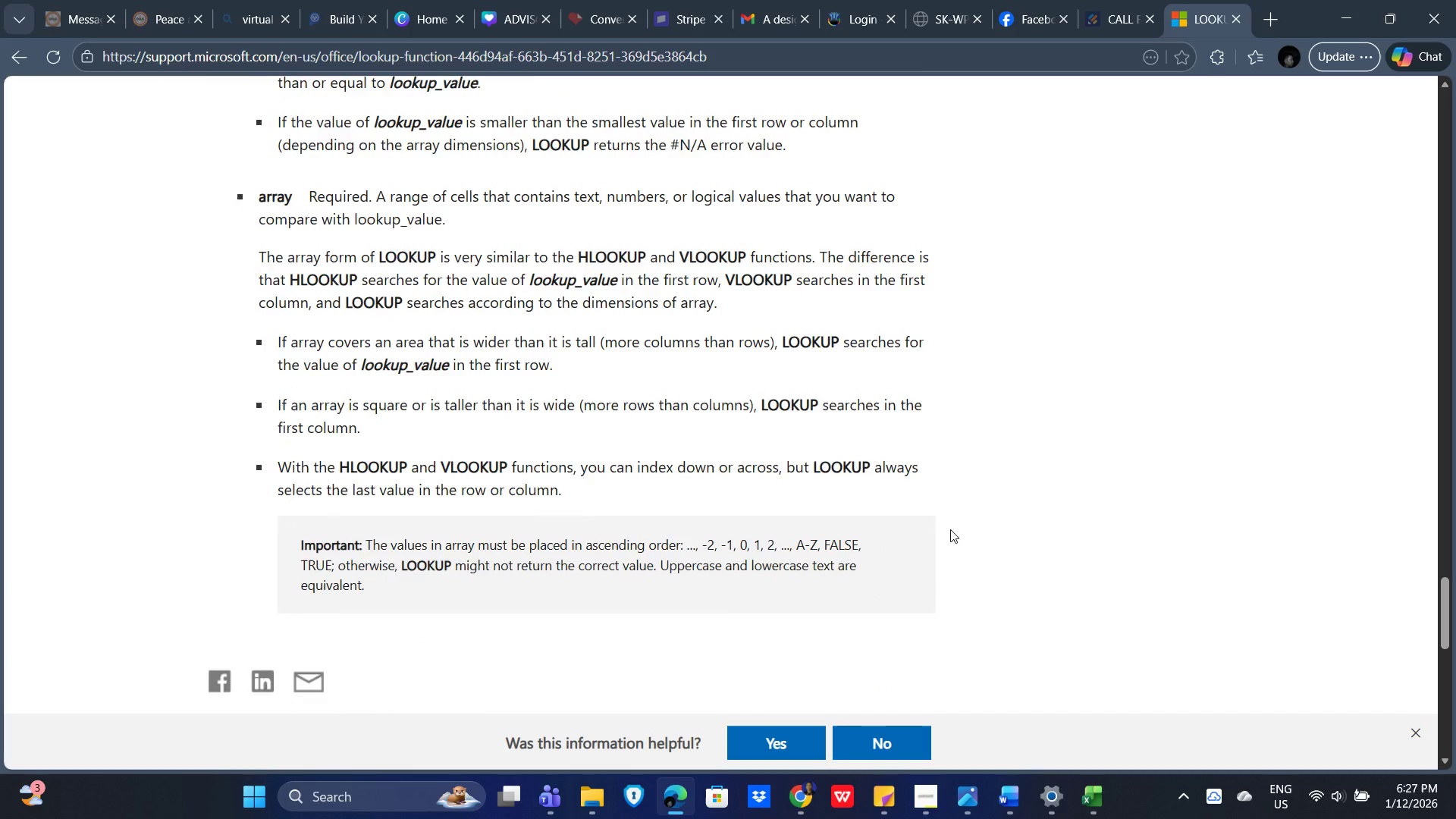 
scroll: coordinate [949, 530], scroll_direction: down, amount: 6.0